 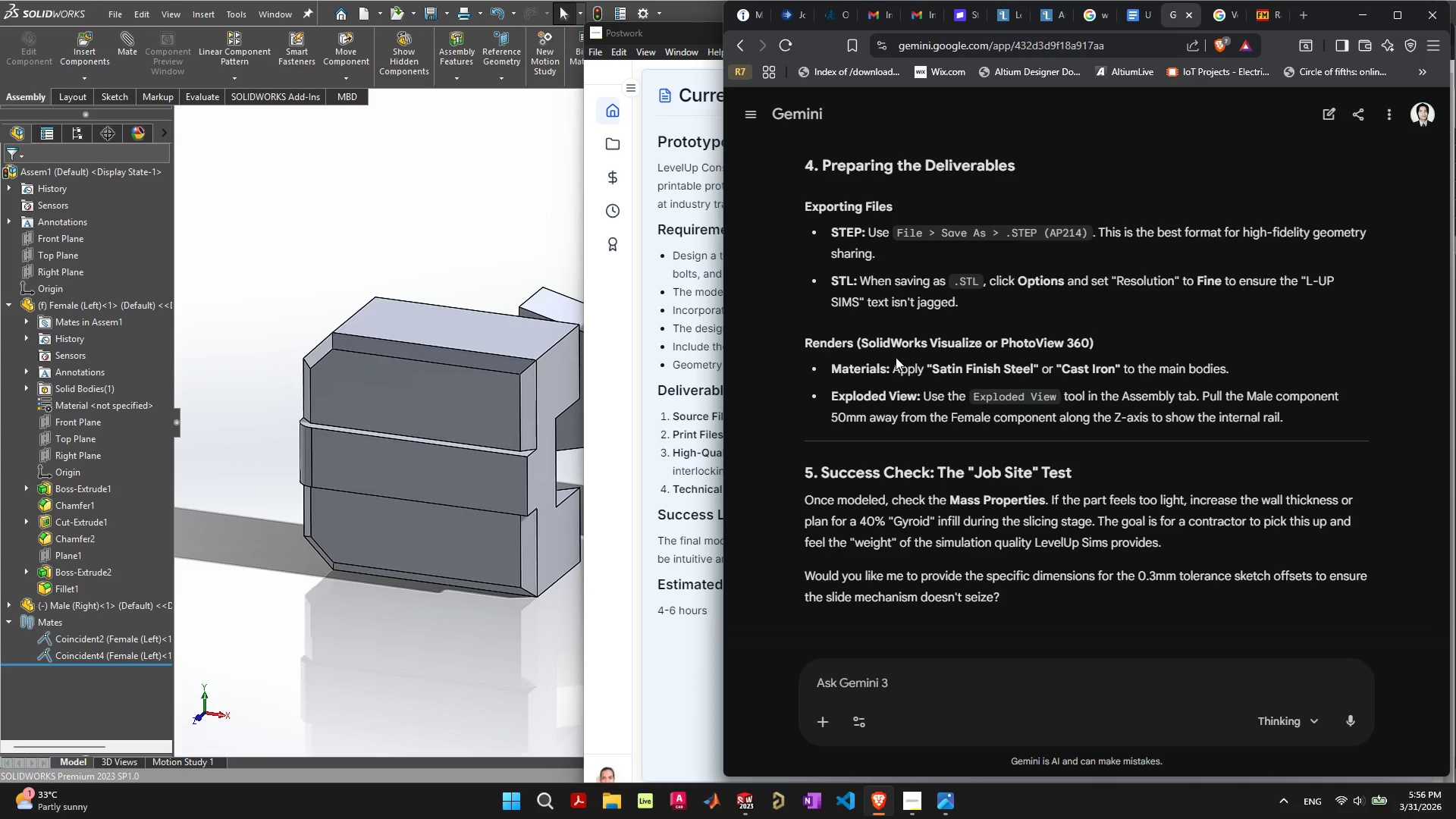 
scroll: coordinate [896, 357], scroll_direction: up, amount: 8.0
 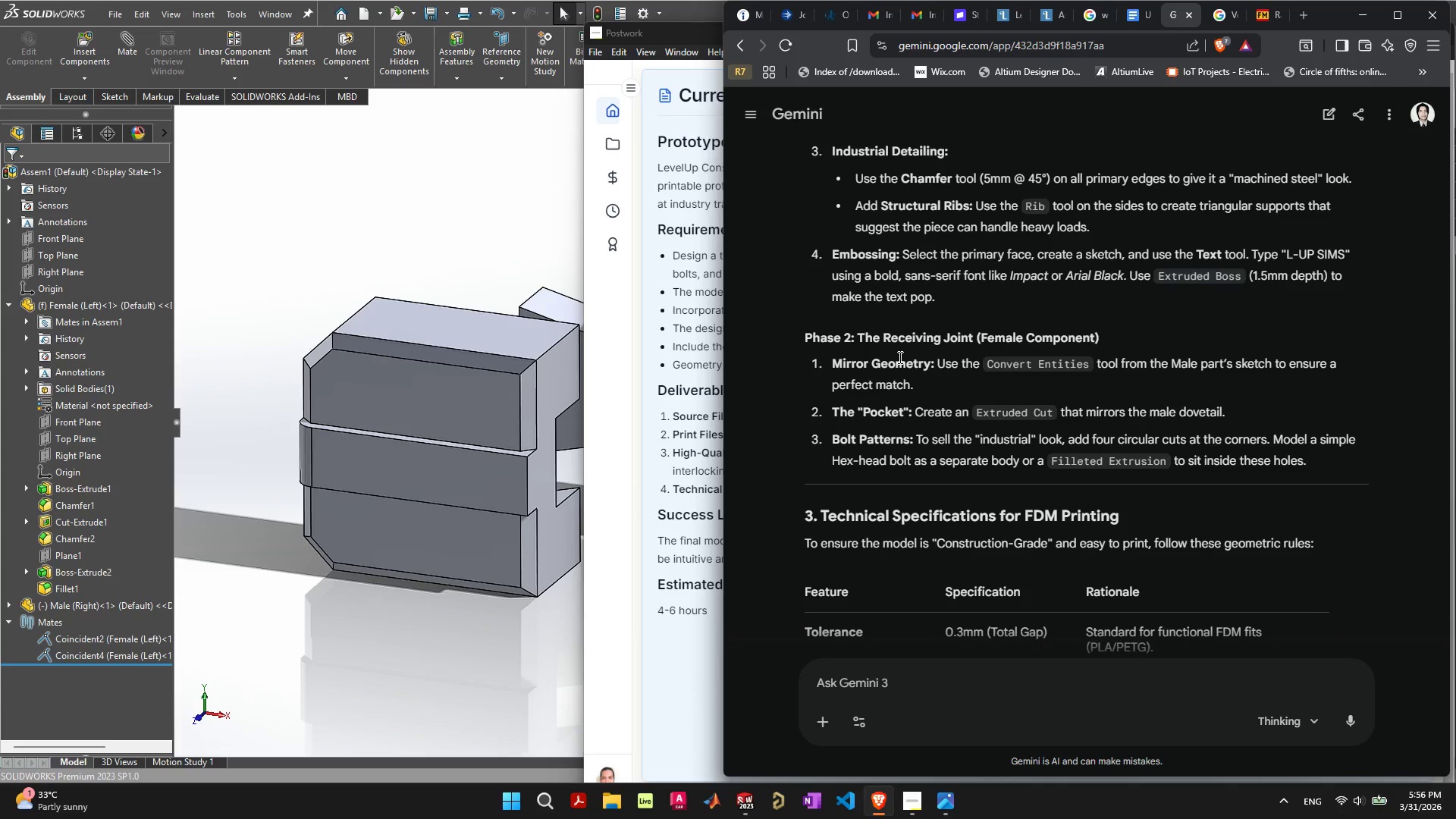 
wait(17.72)
 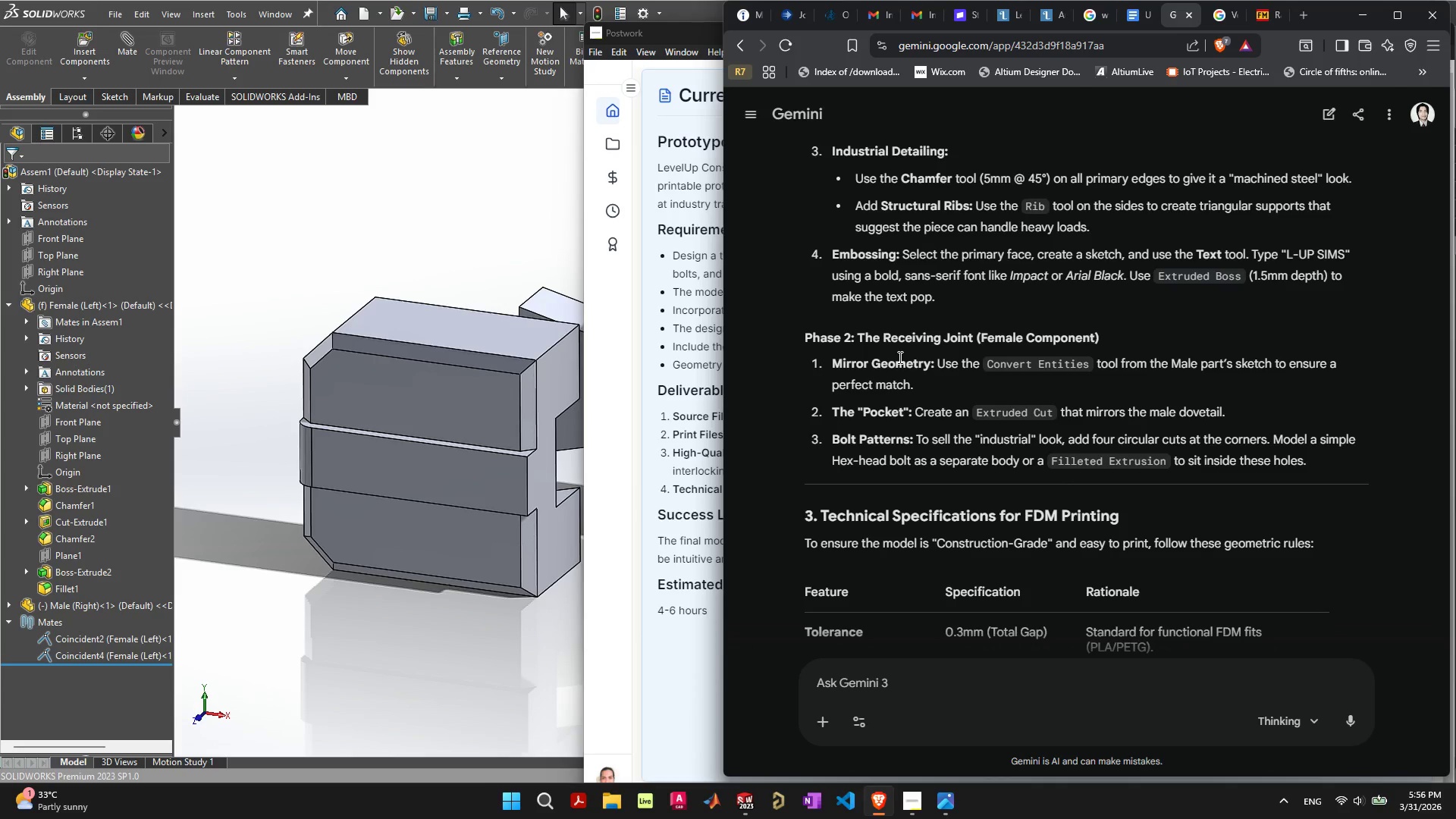 
left_click([484, 463])
 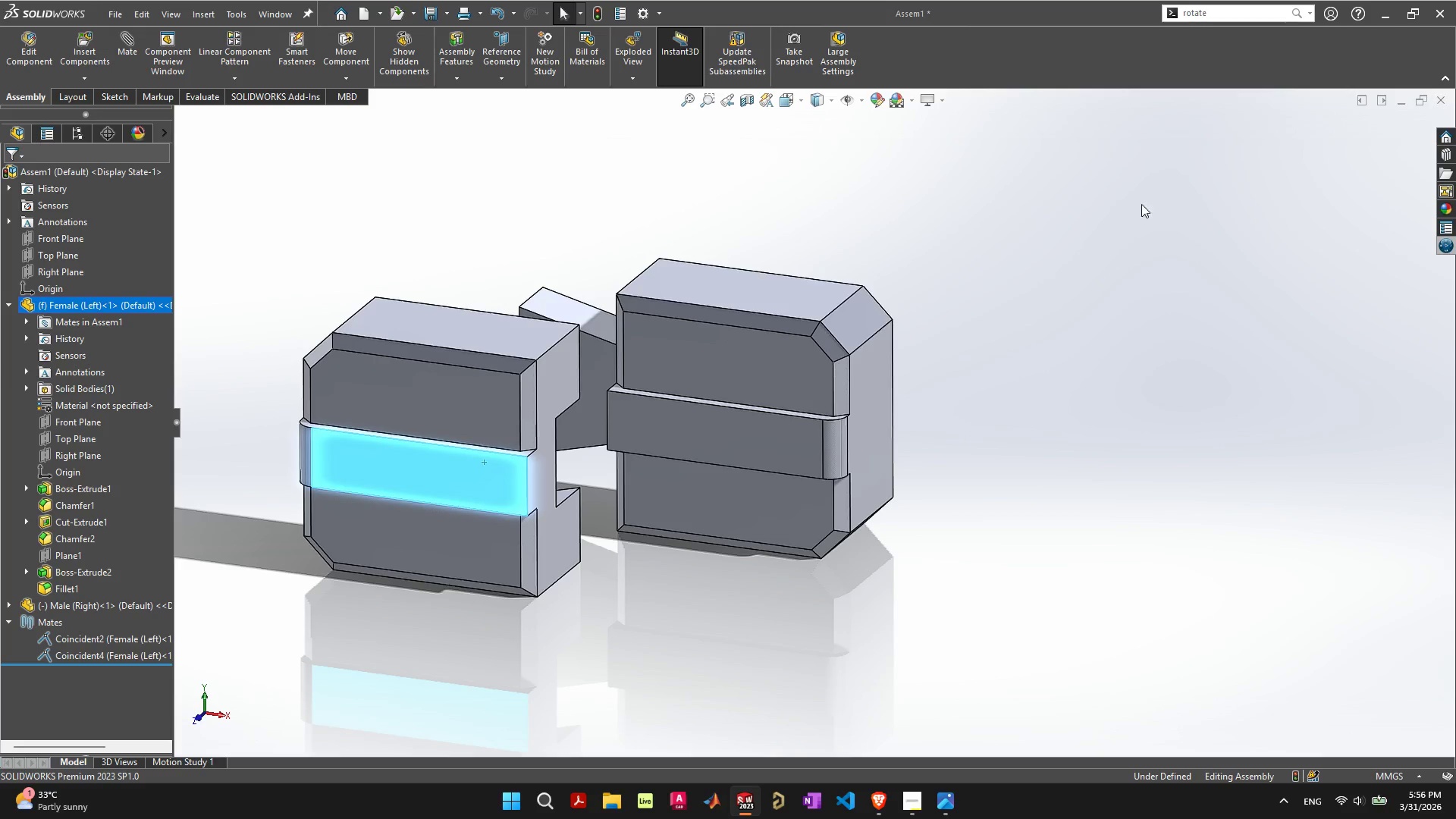 
wait(5.81)
 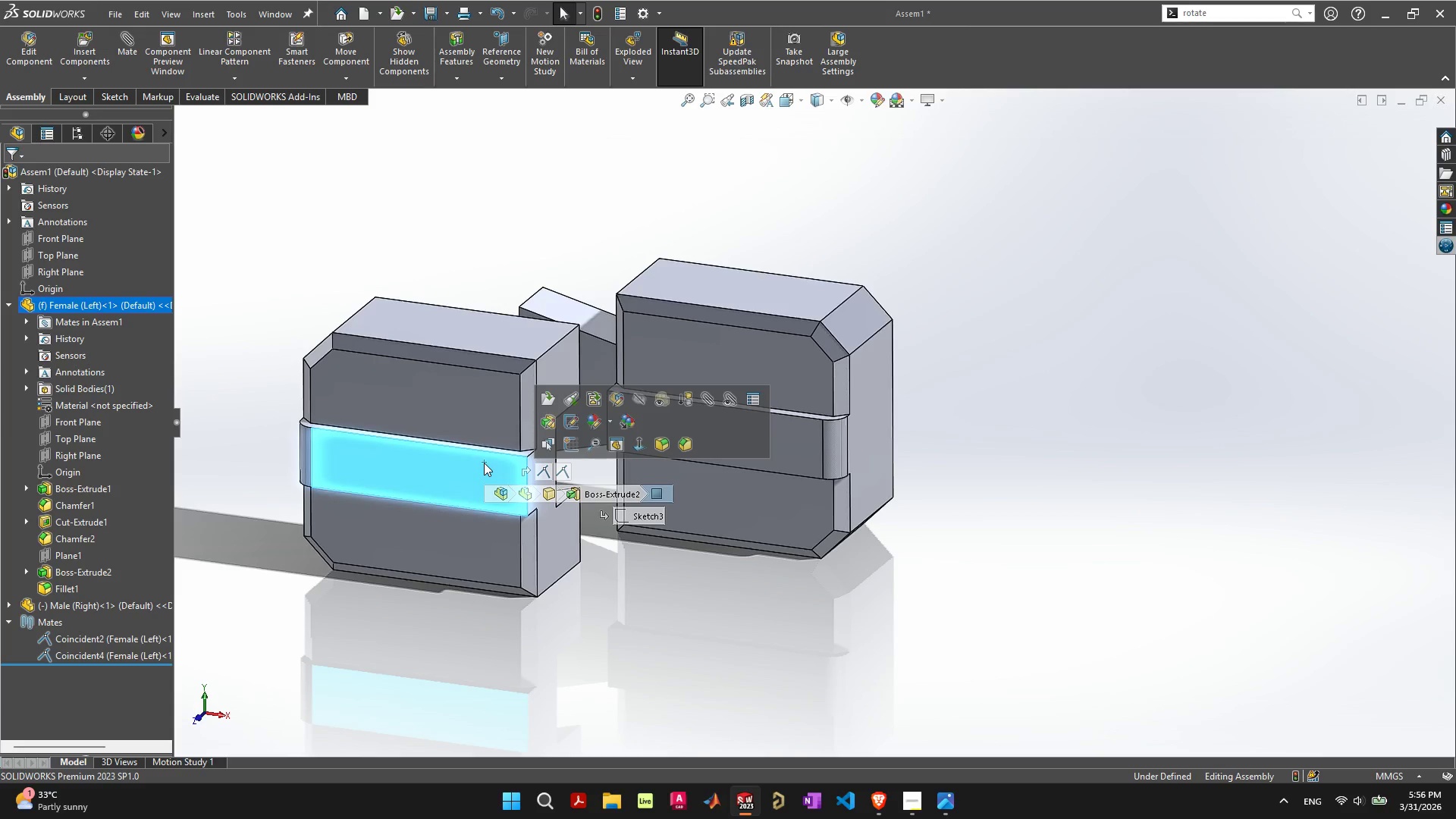 
left_click([1404, 106])
 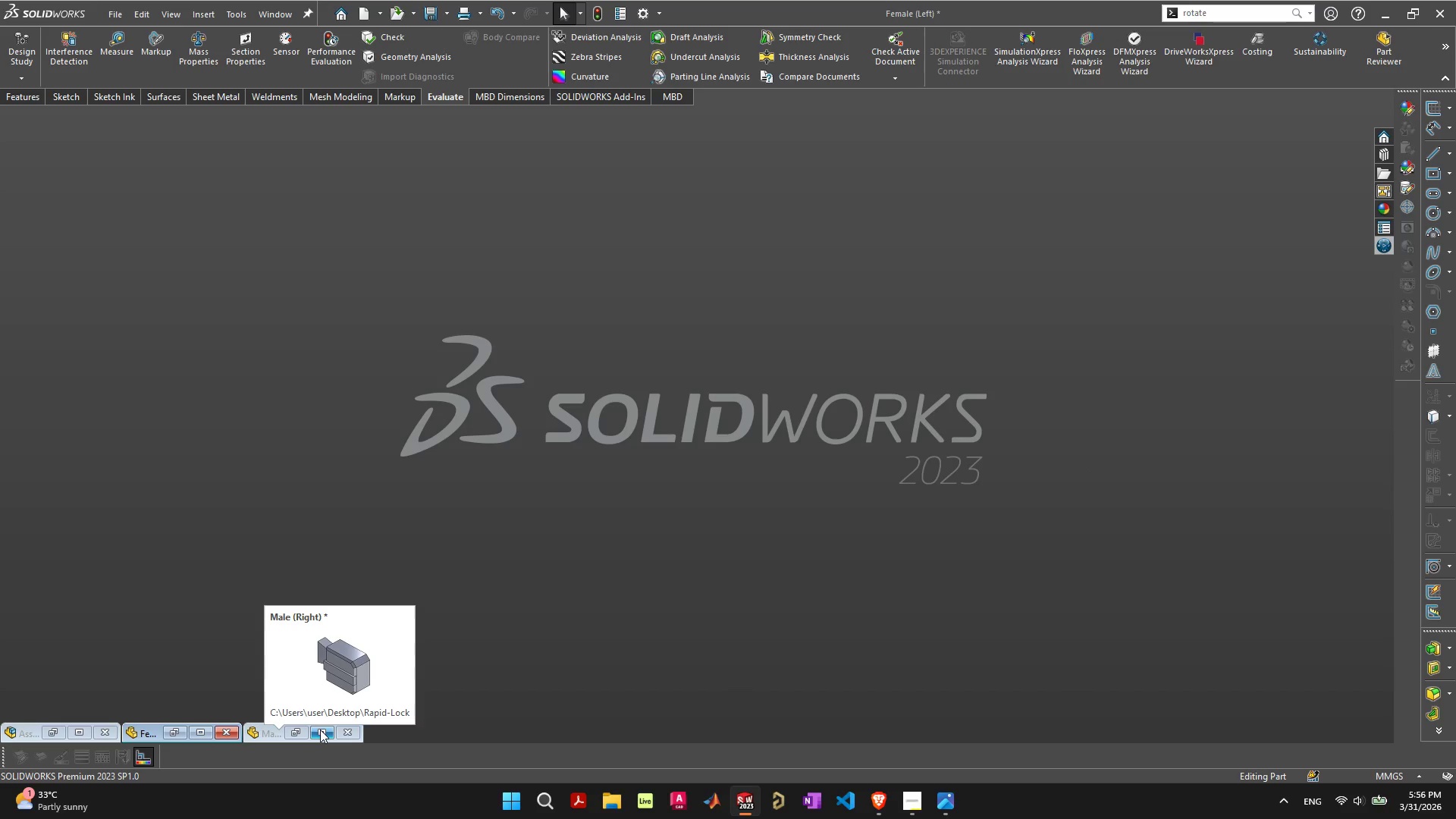 
key(Alt+AltLeft)
 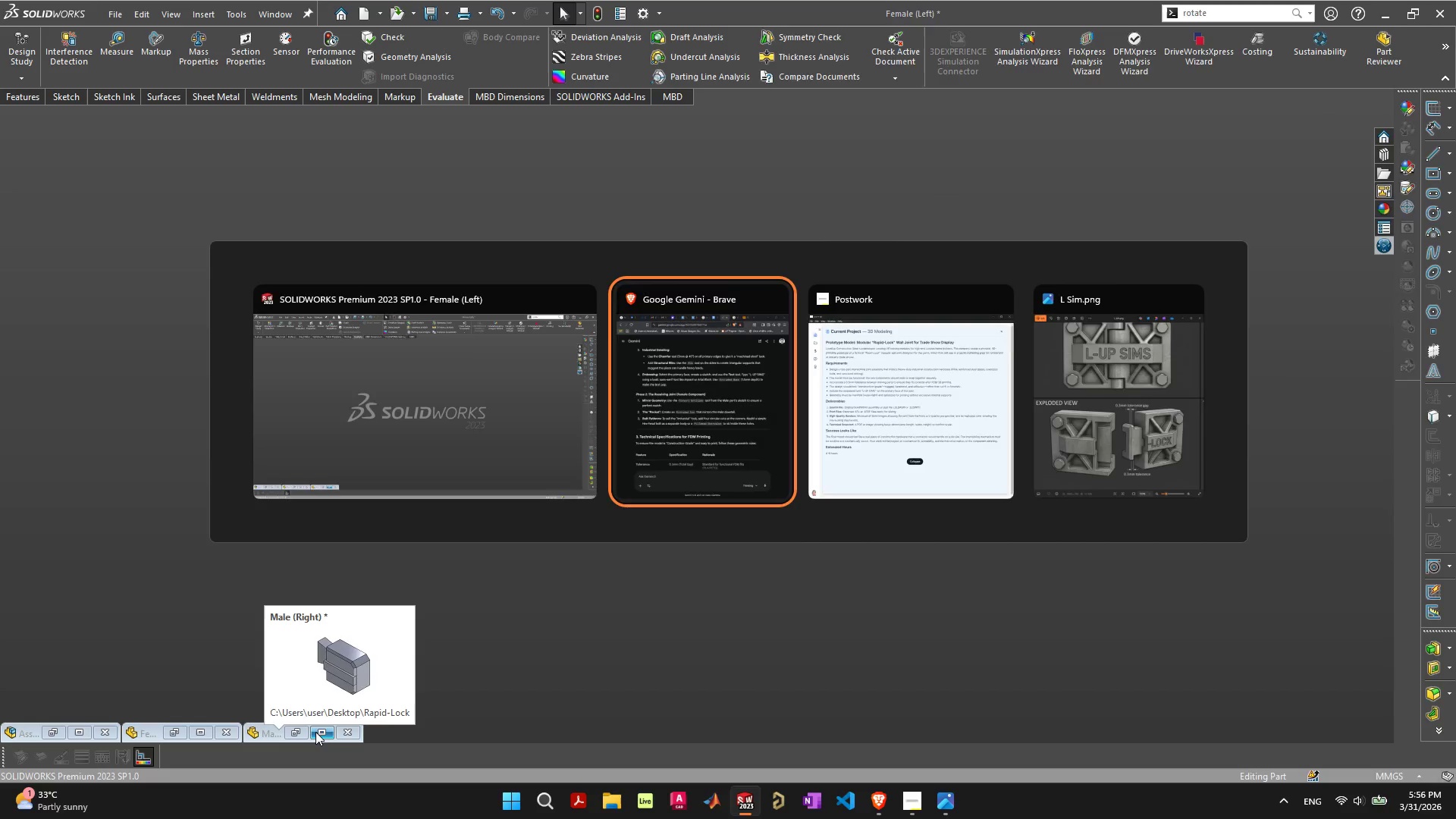 
key(Alt+Tab)
 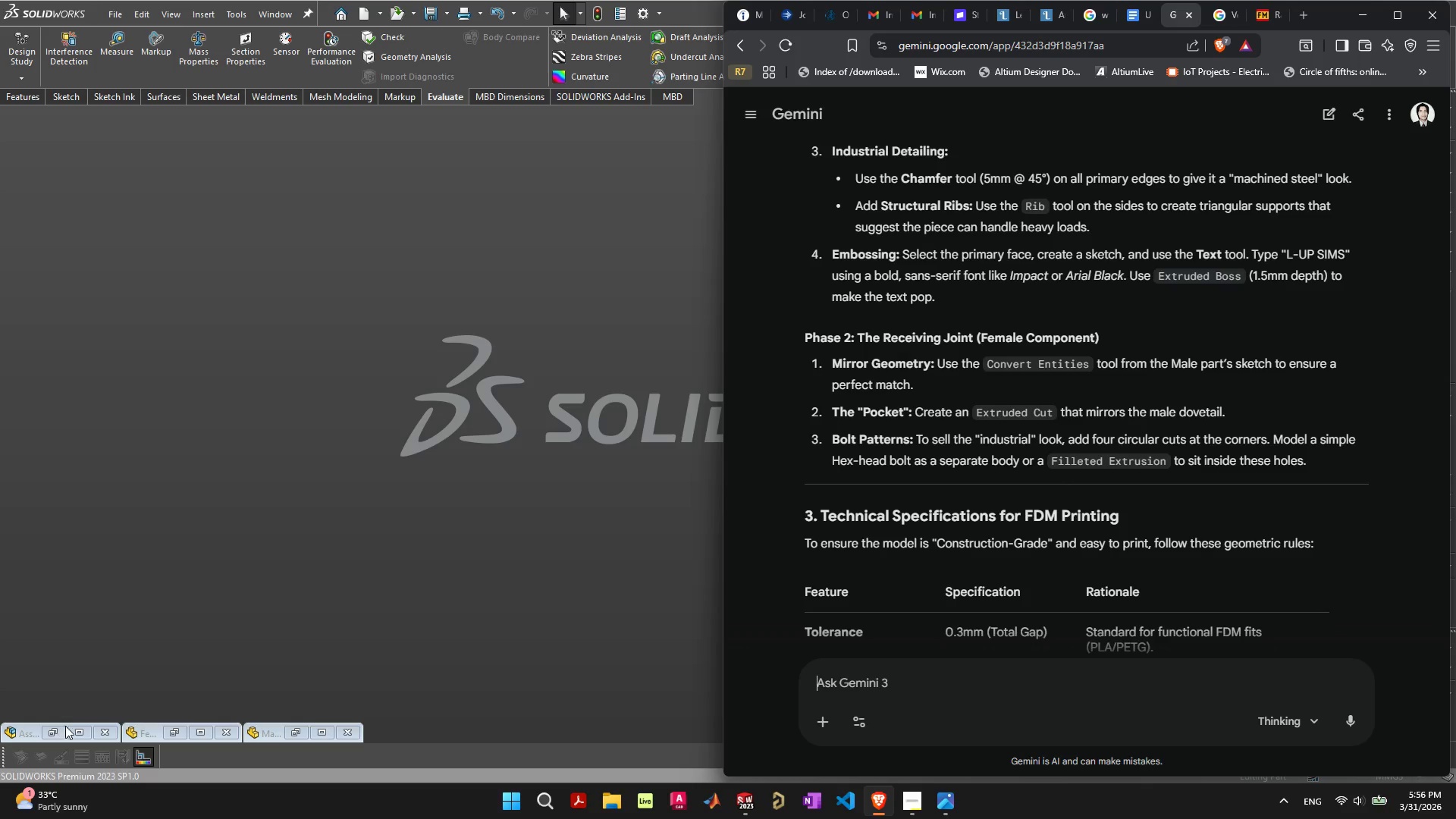 
left_click([77, 728])
 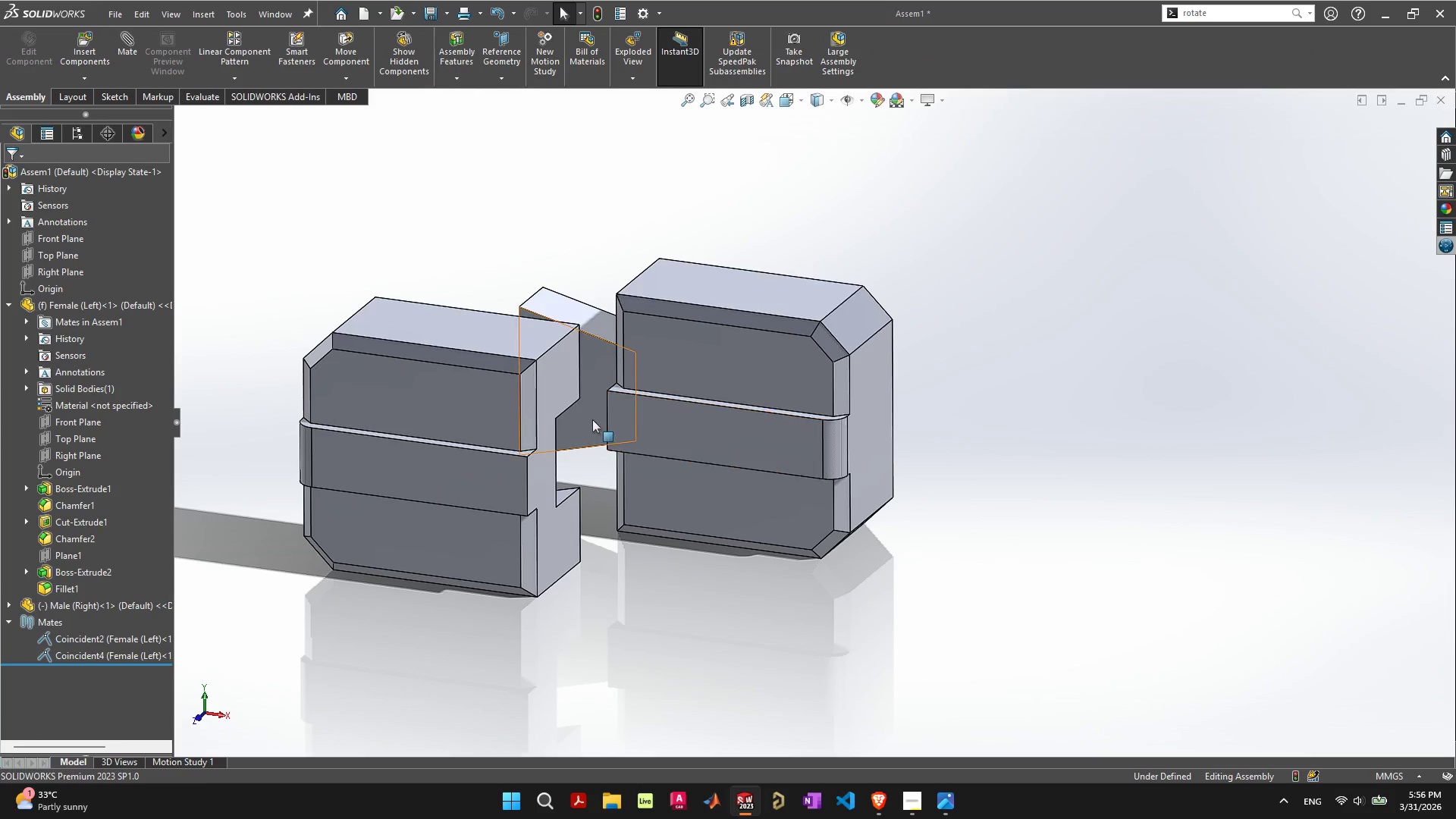 
left_click([595, 397])
 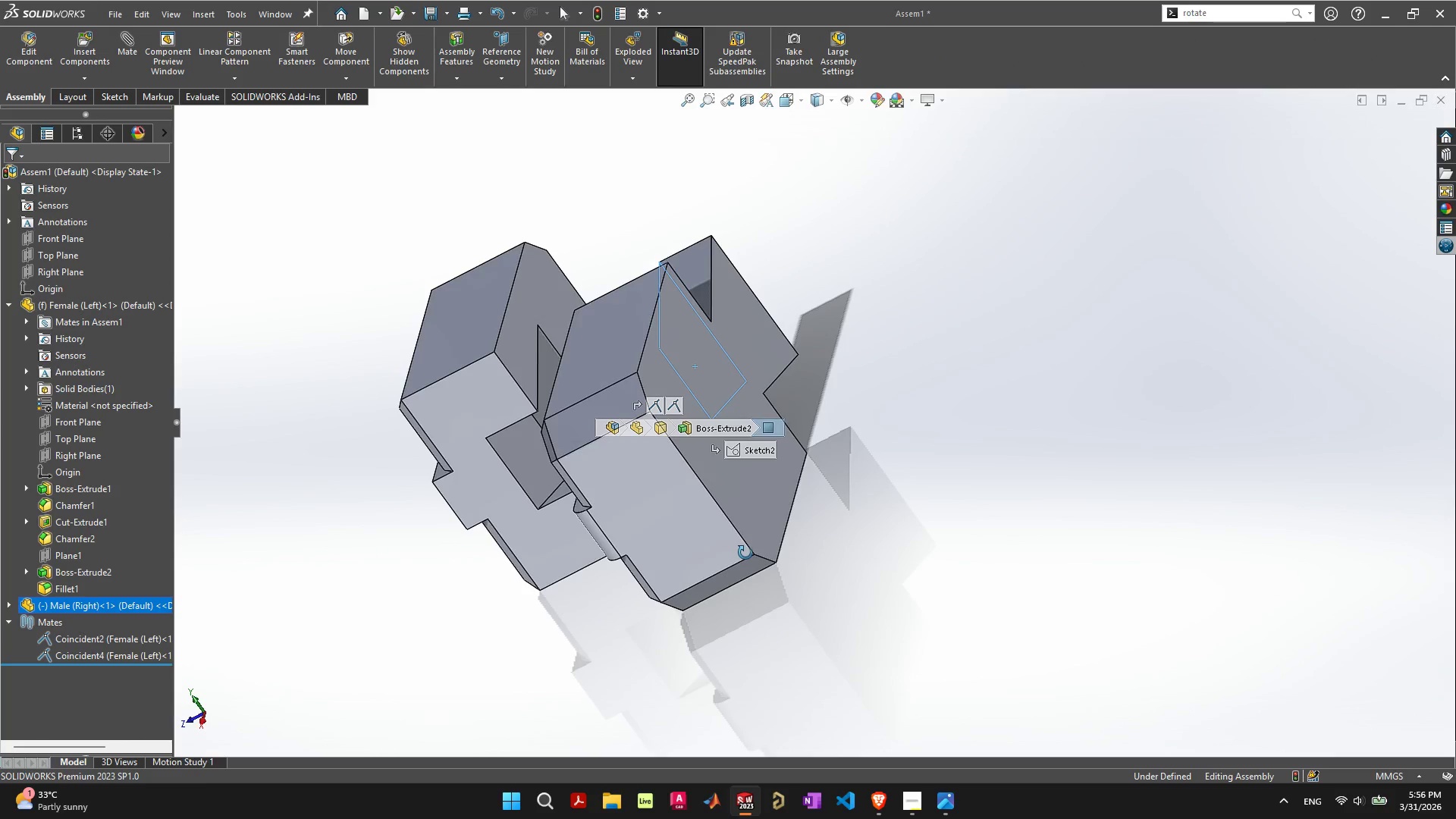 
left_click_drag(start_coordinate=[773, 447], to_coordinate=[771, 491])
 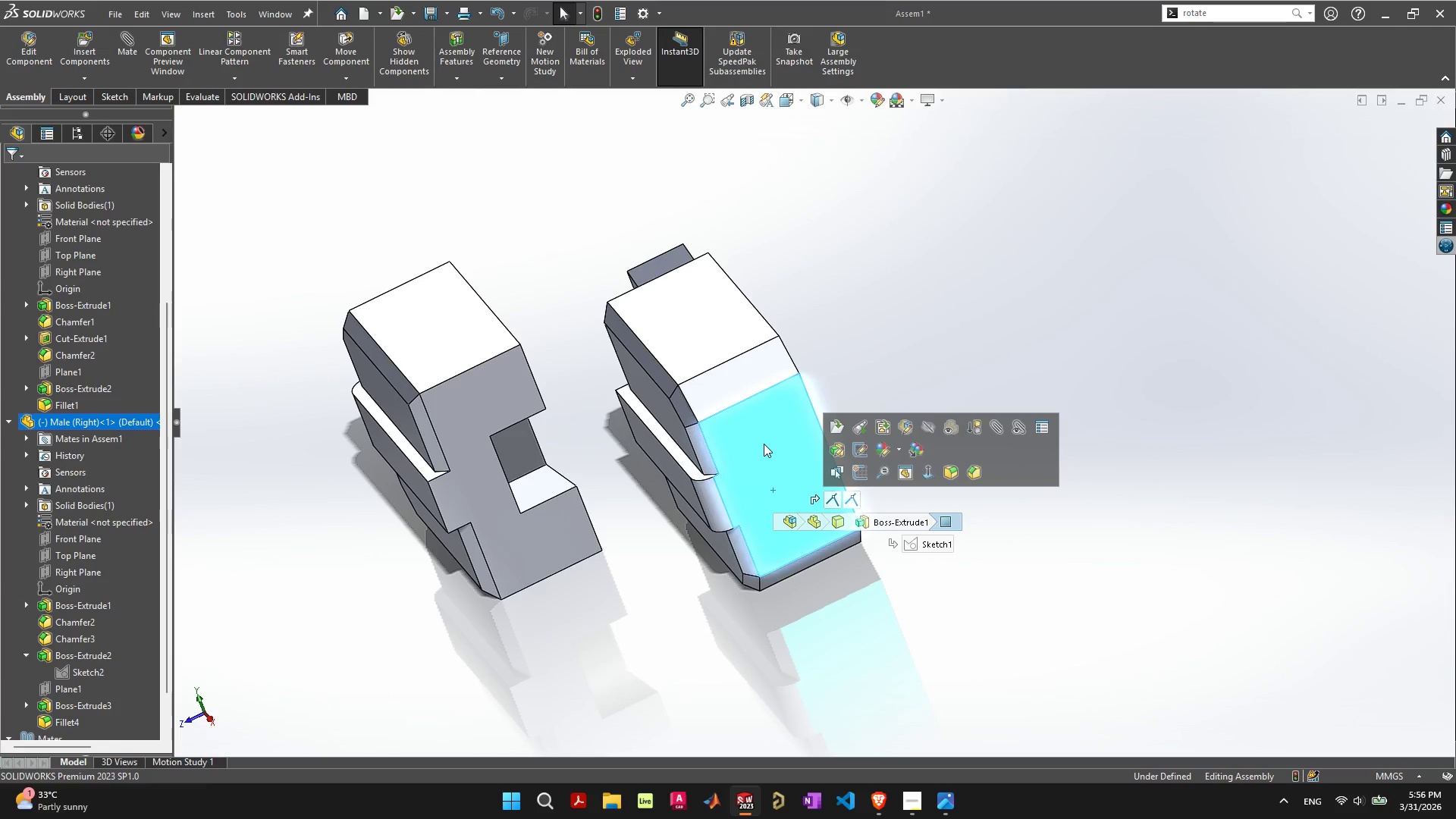 
left_click_drag(start_coordinate=[764, 441], to_coordinate=[544, 516])
 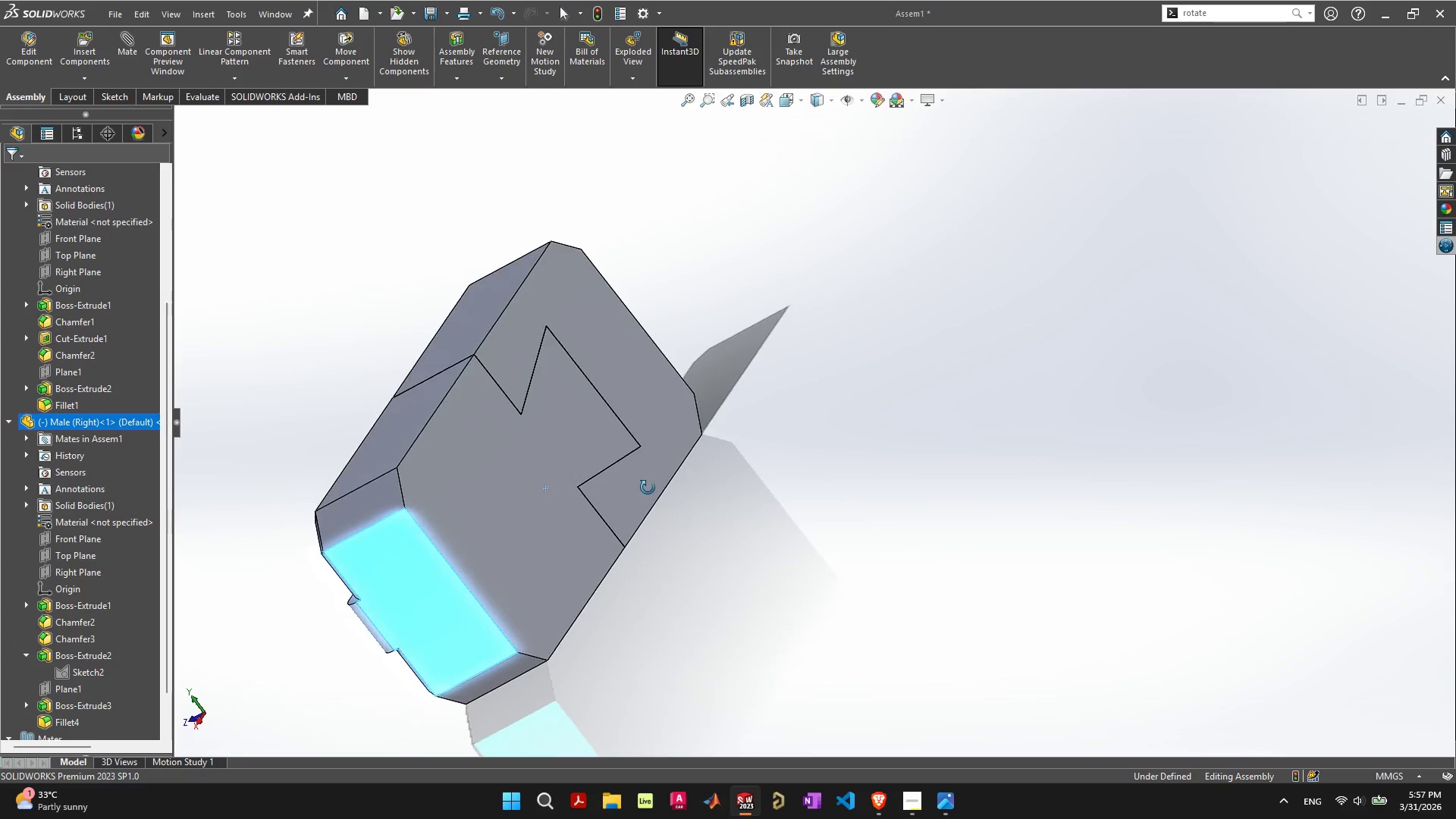 
scroll: coordinate [665, 506], scroll_direction: none, amount: 0.0
 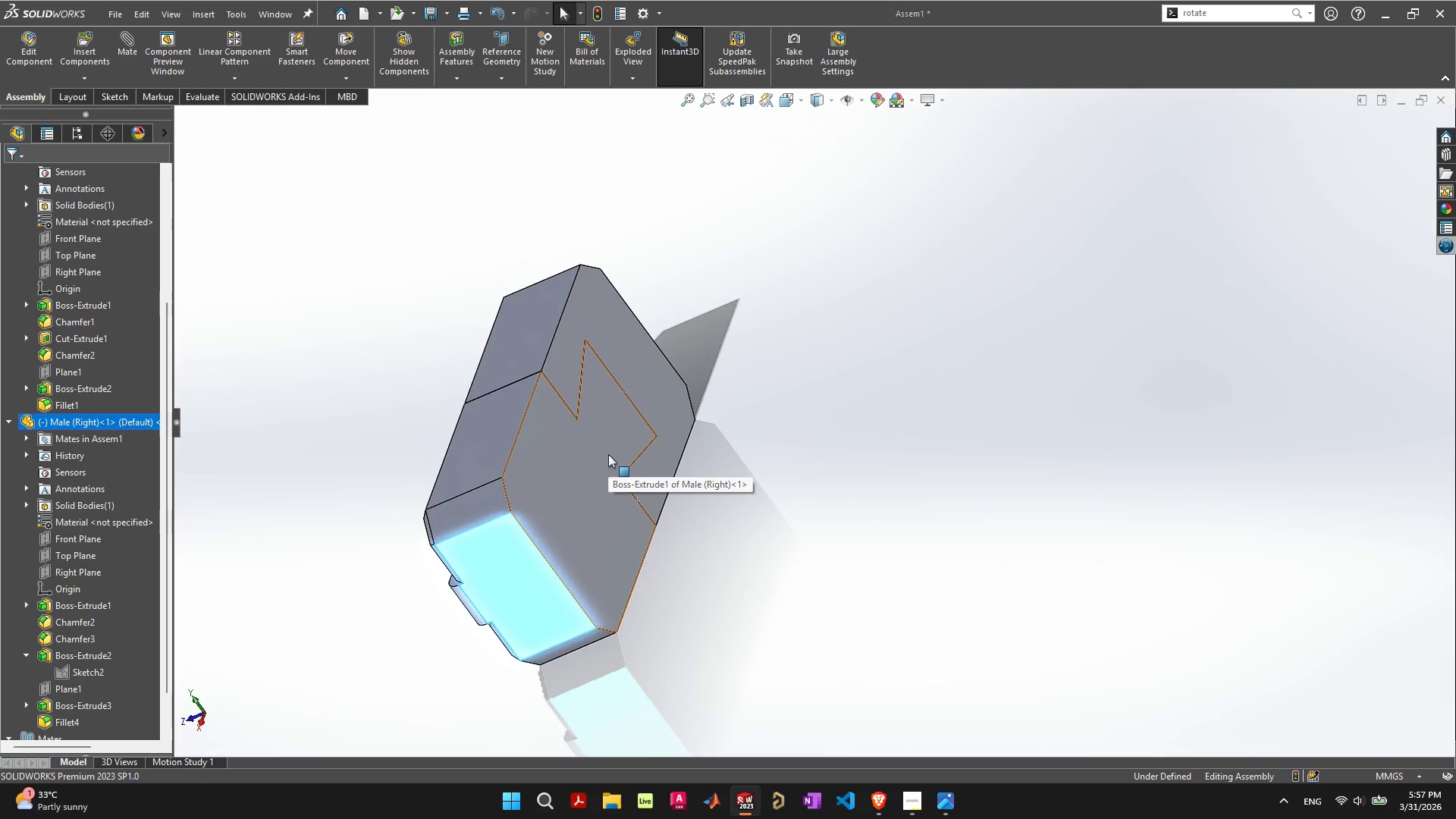 
left_click([608, 454])
 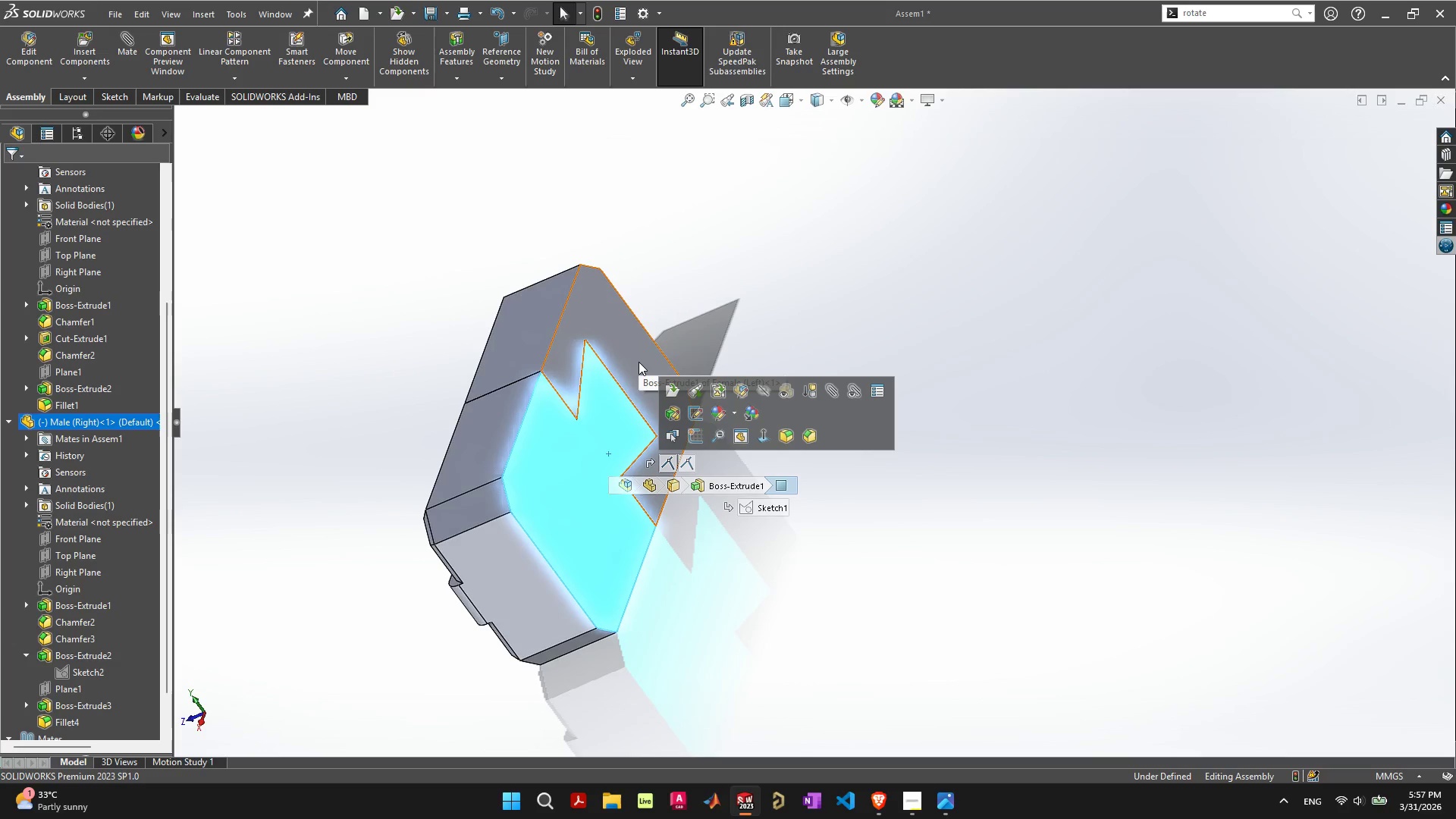 
hold_key(key=ShiftLeft, duration=0.33)
left_click([639, 362])
 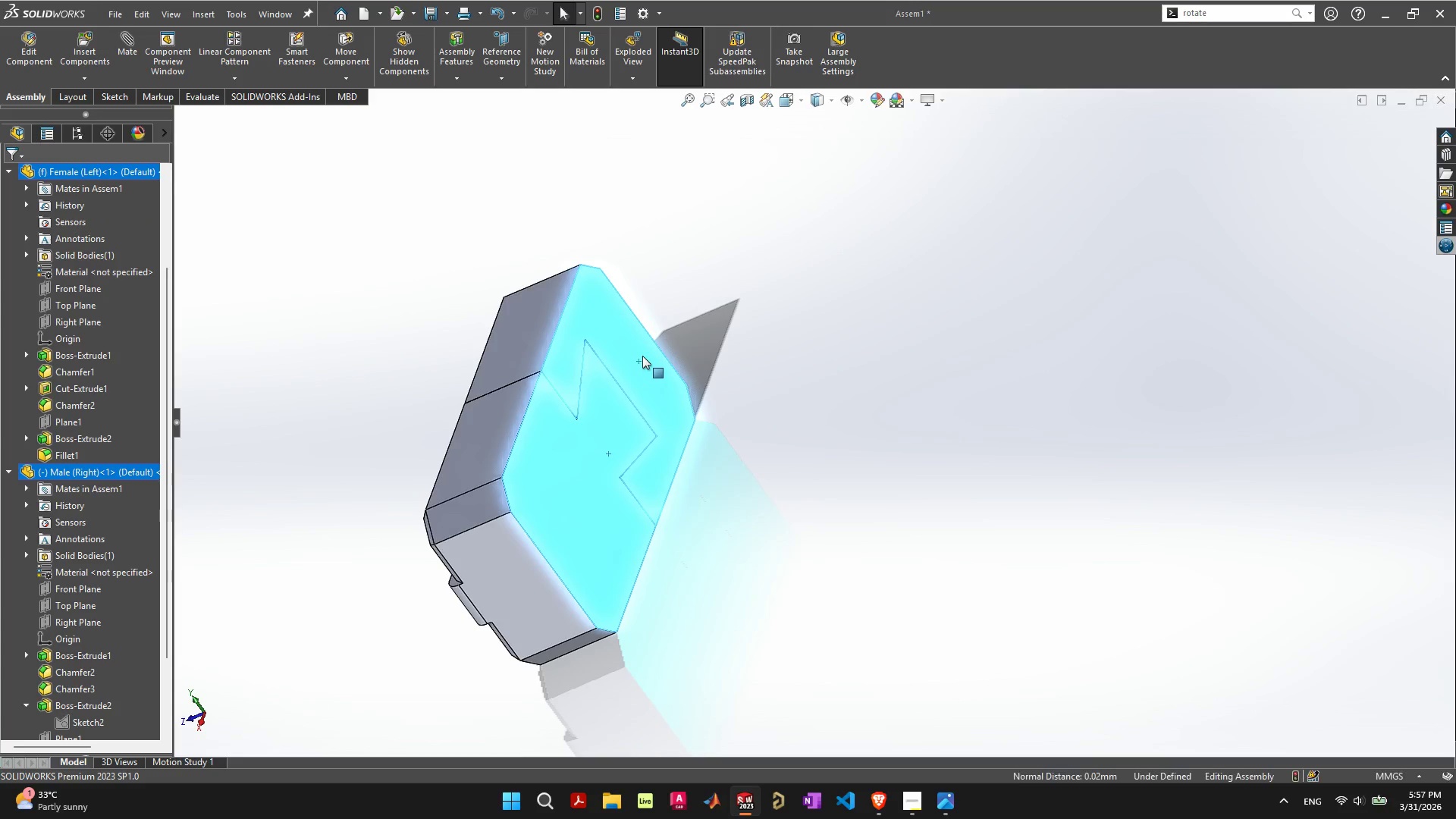 
mouse_move([658, 347])
 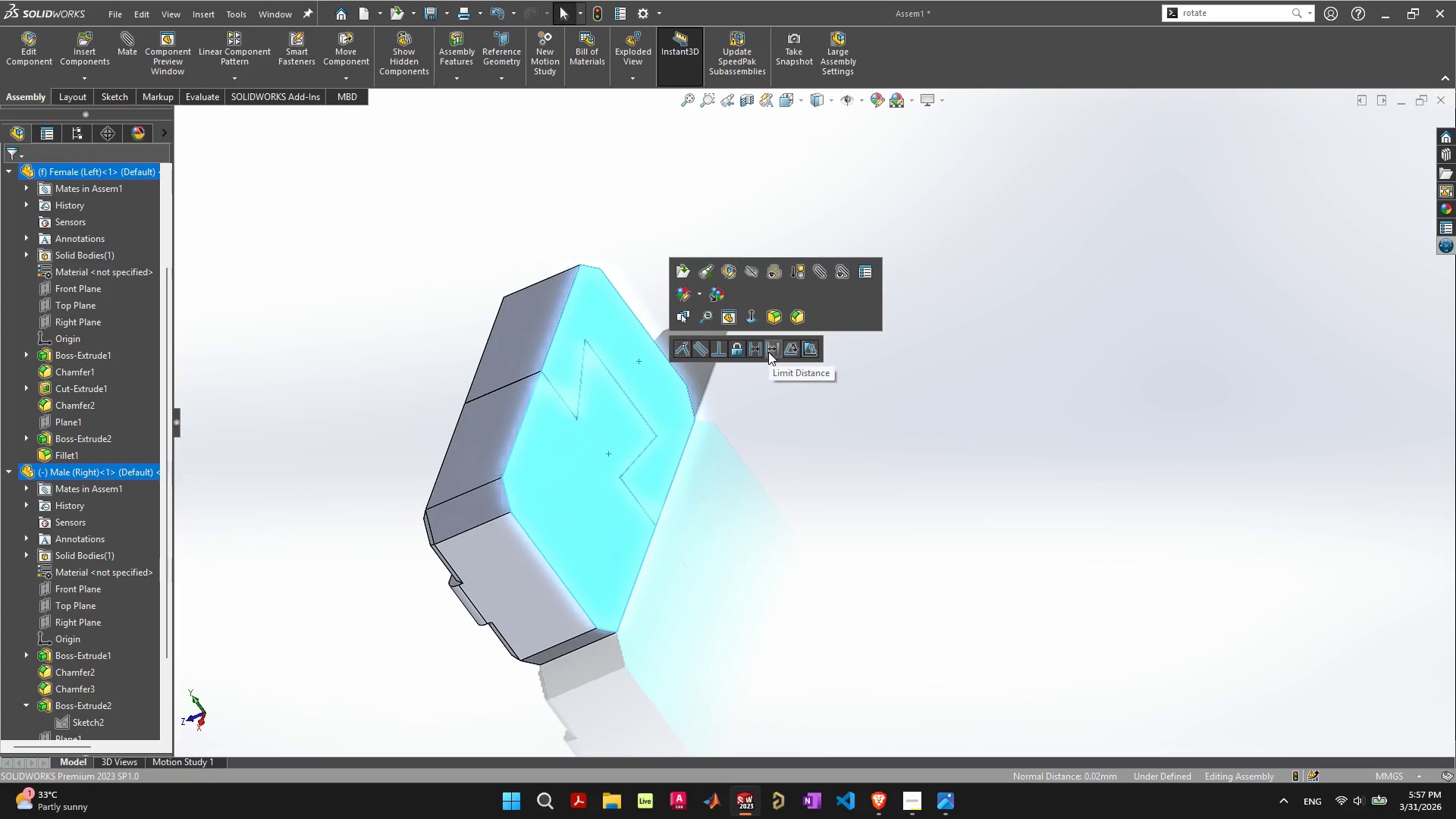 
wait(7.18)
 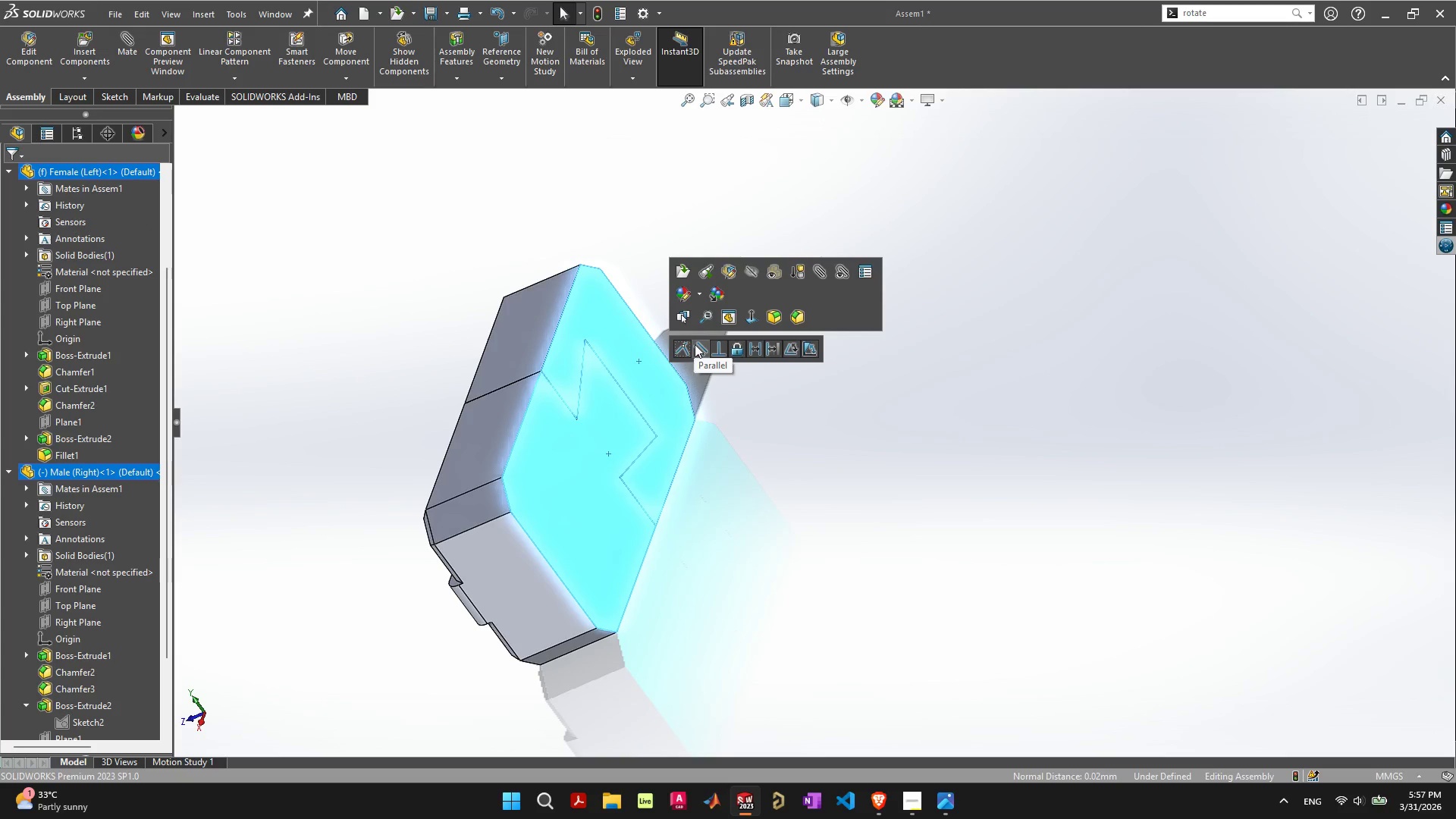 
left_click([768, 352])
 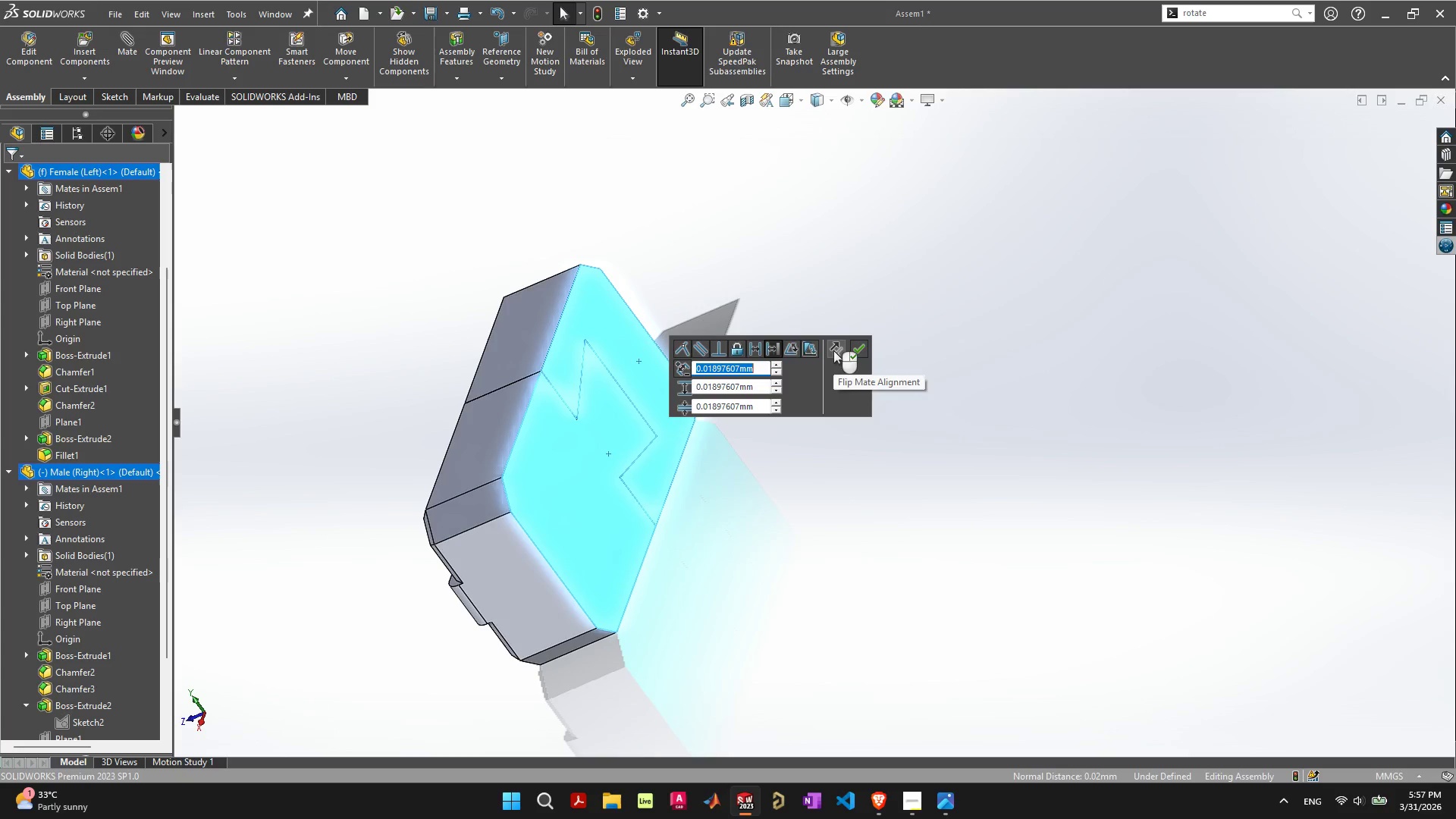 
wait(7.98)
 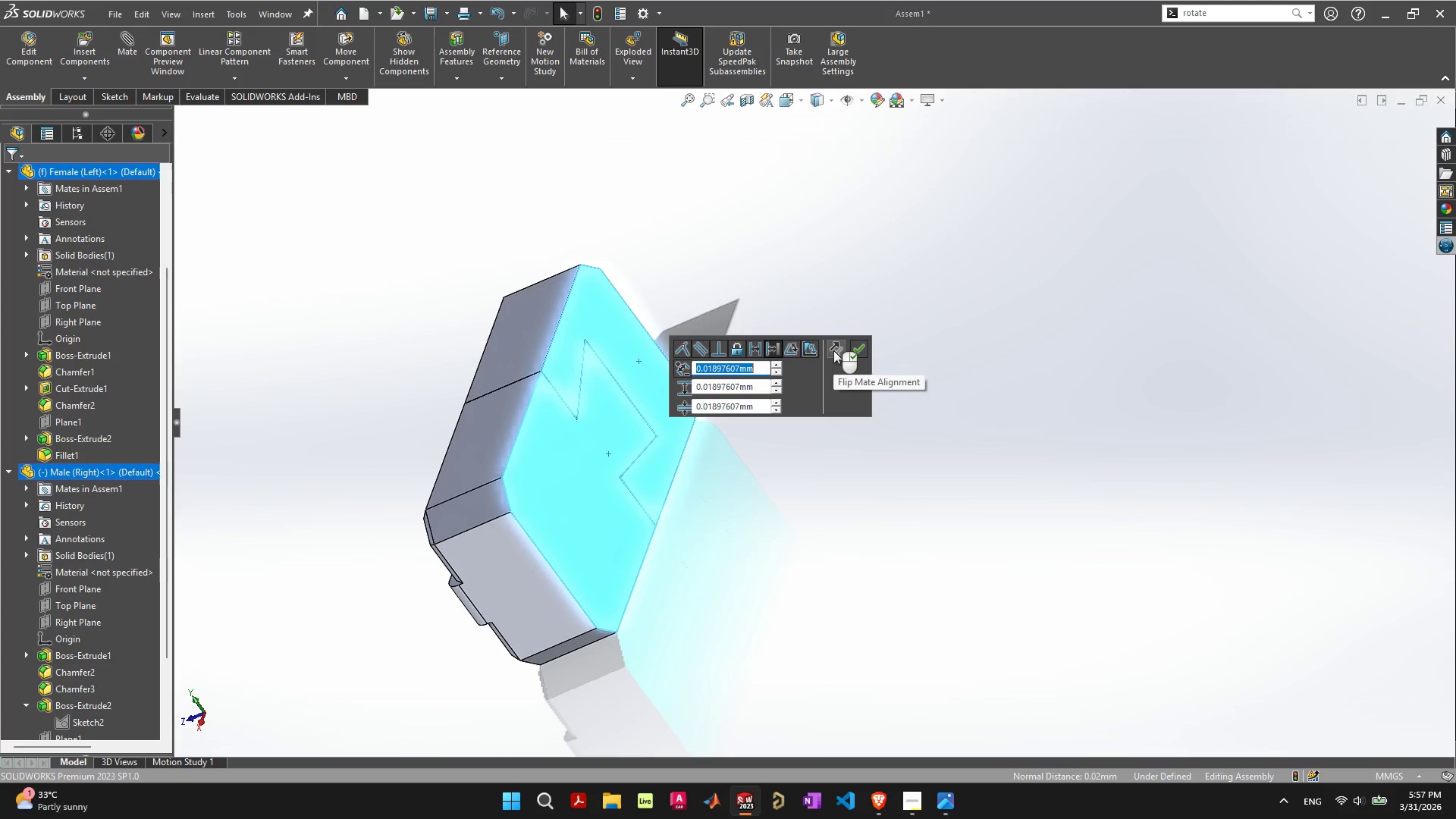 
left_click([688, 347])
 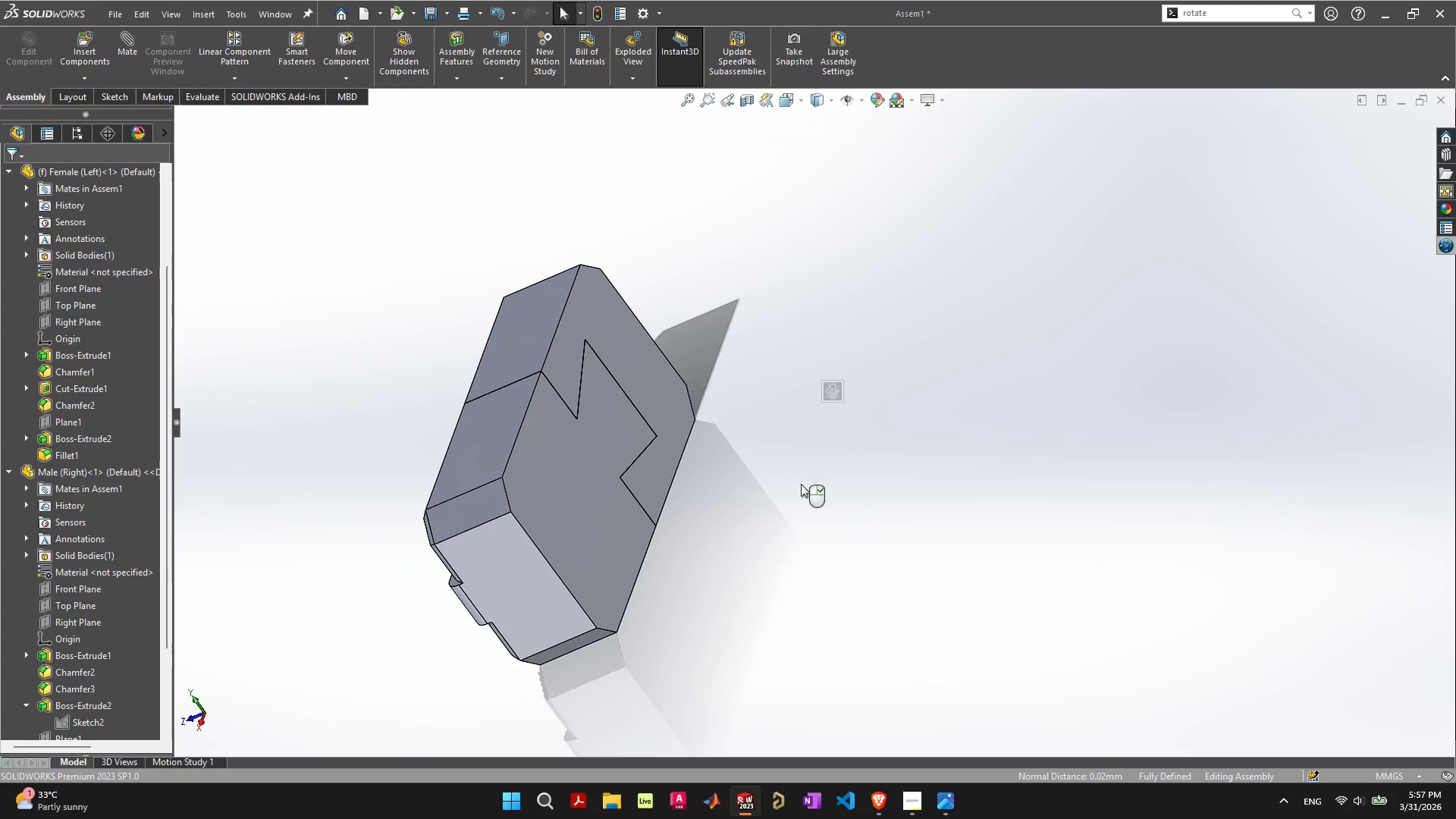 
key(Escape)
 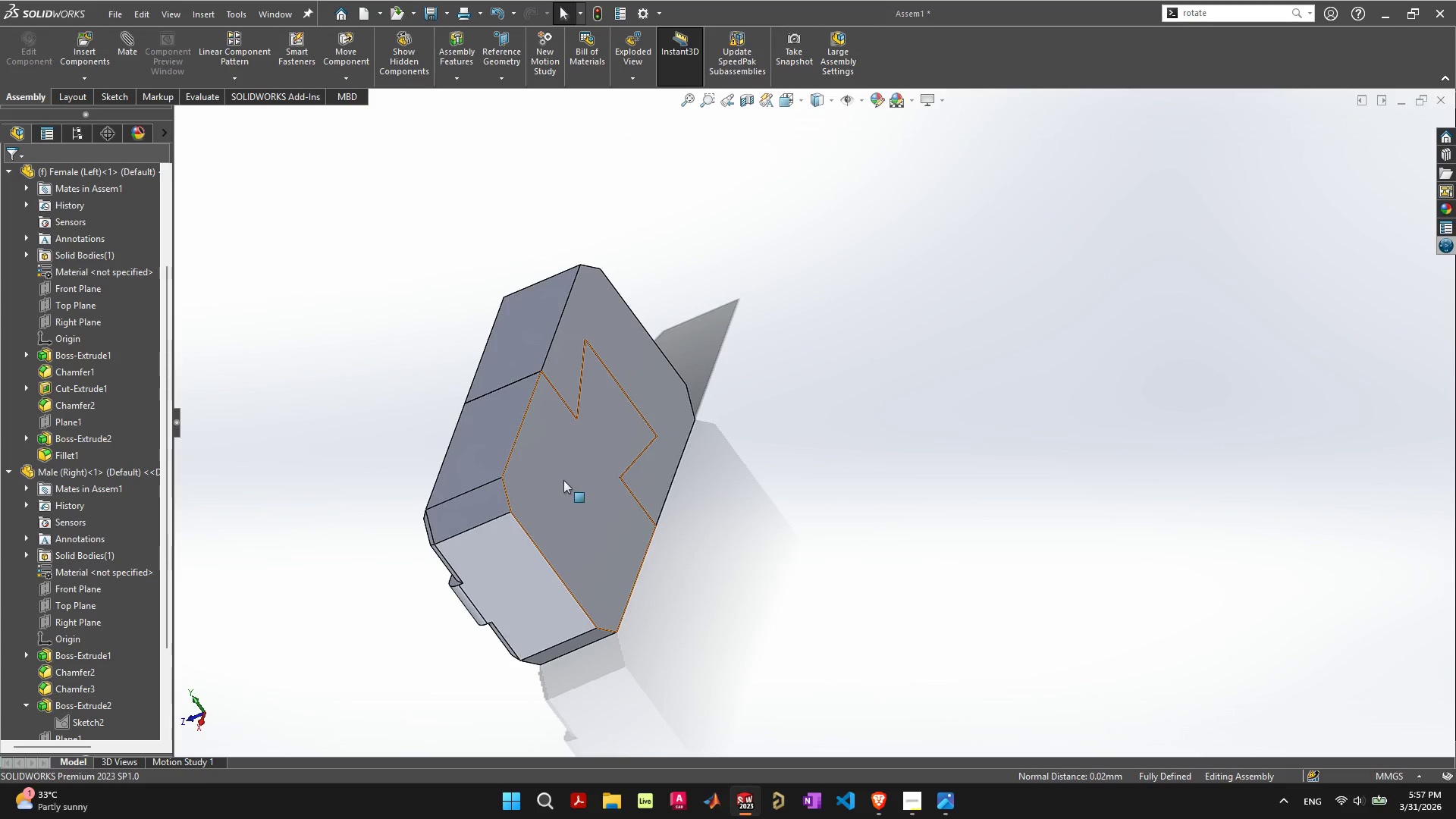 
left_click_drag(start_coordinate=[562, 481], to_coordinate=[654, 487])
 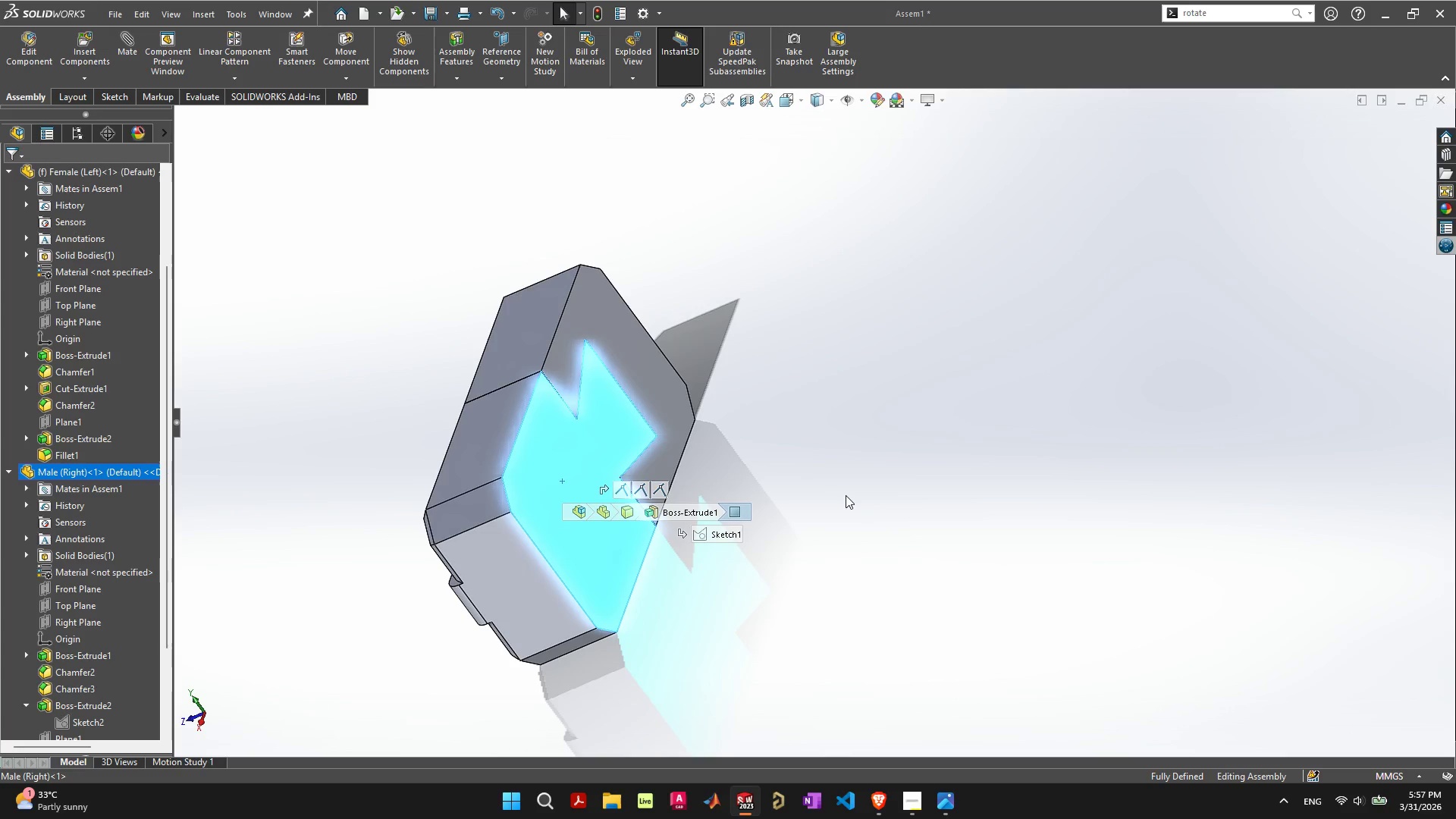 
left_click_drag(start_coordinate=[848, 495], to_coordinate=[836, 495])
 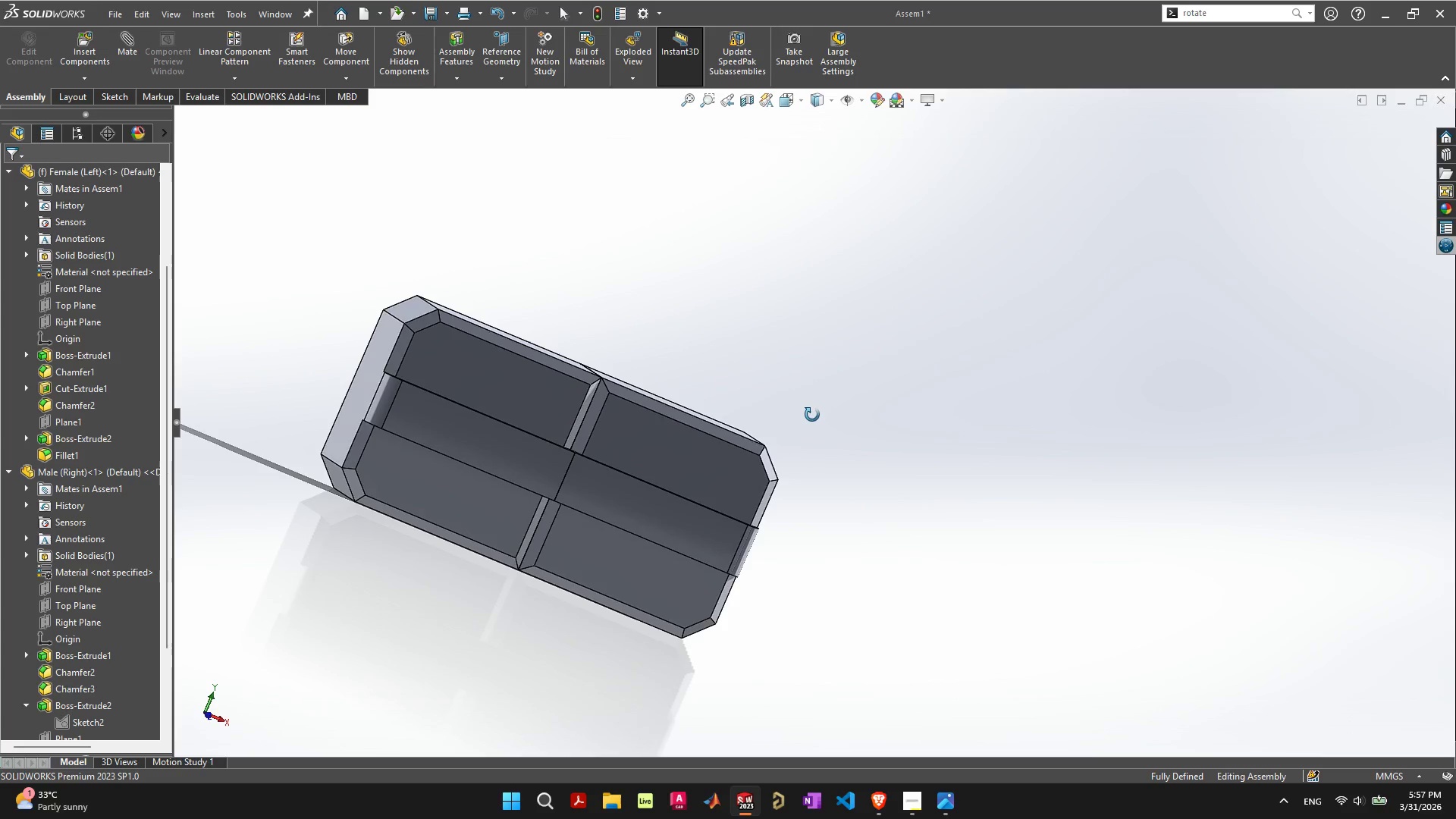 
key(Control+ControlLeft)
 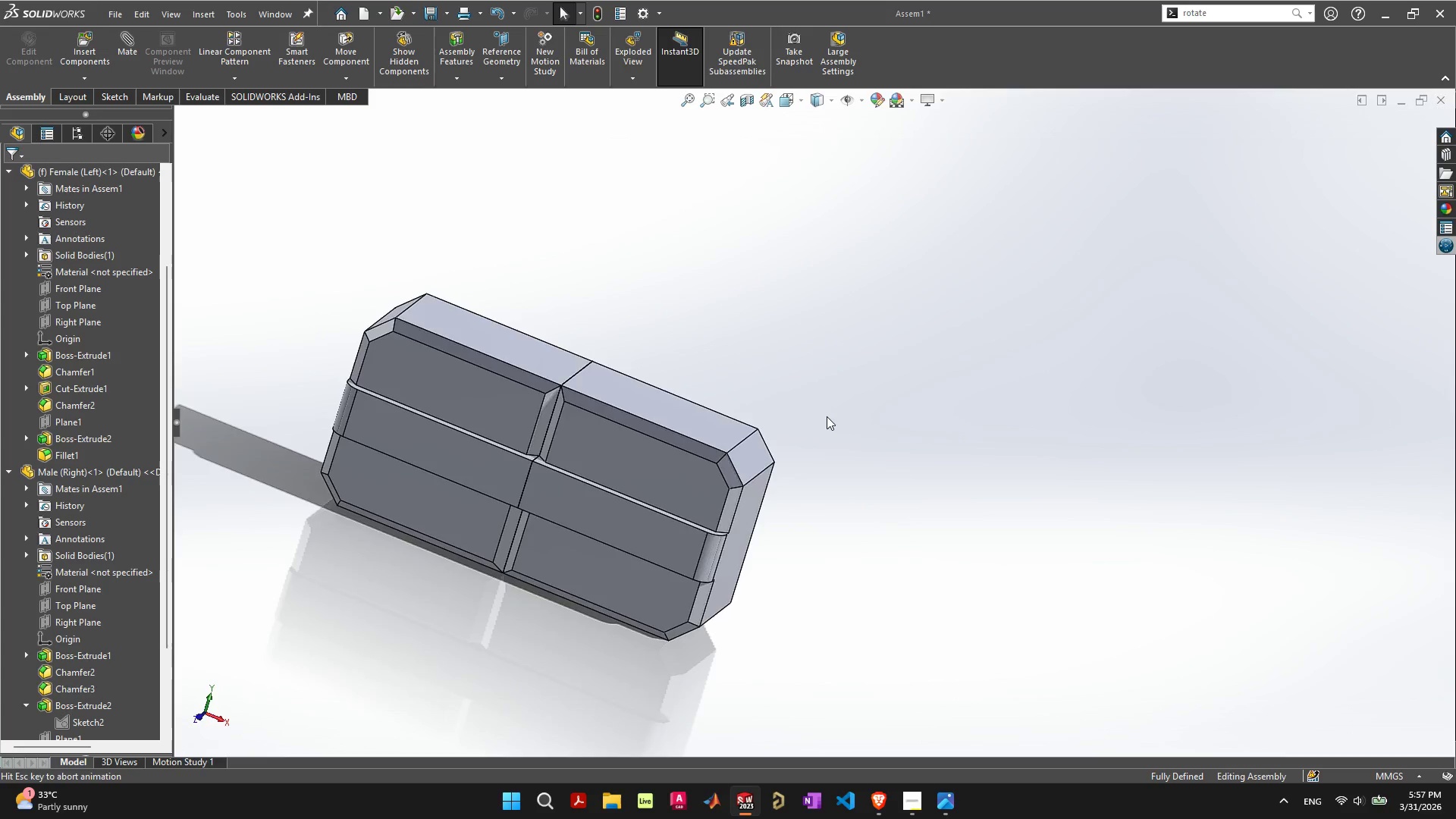 
key(Control+Z)
 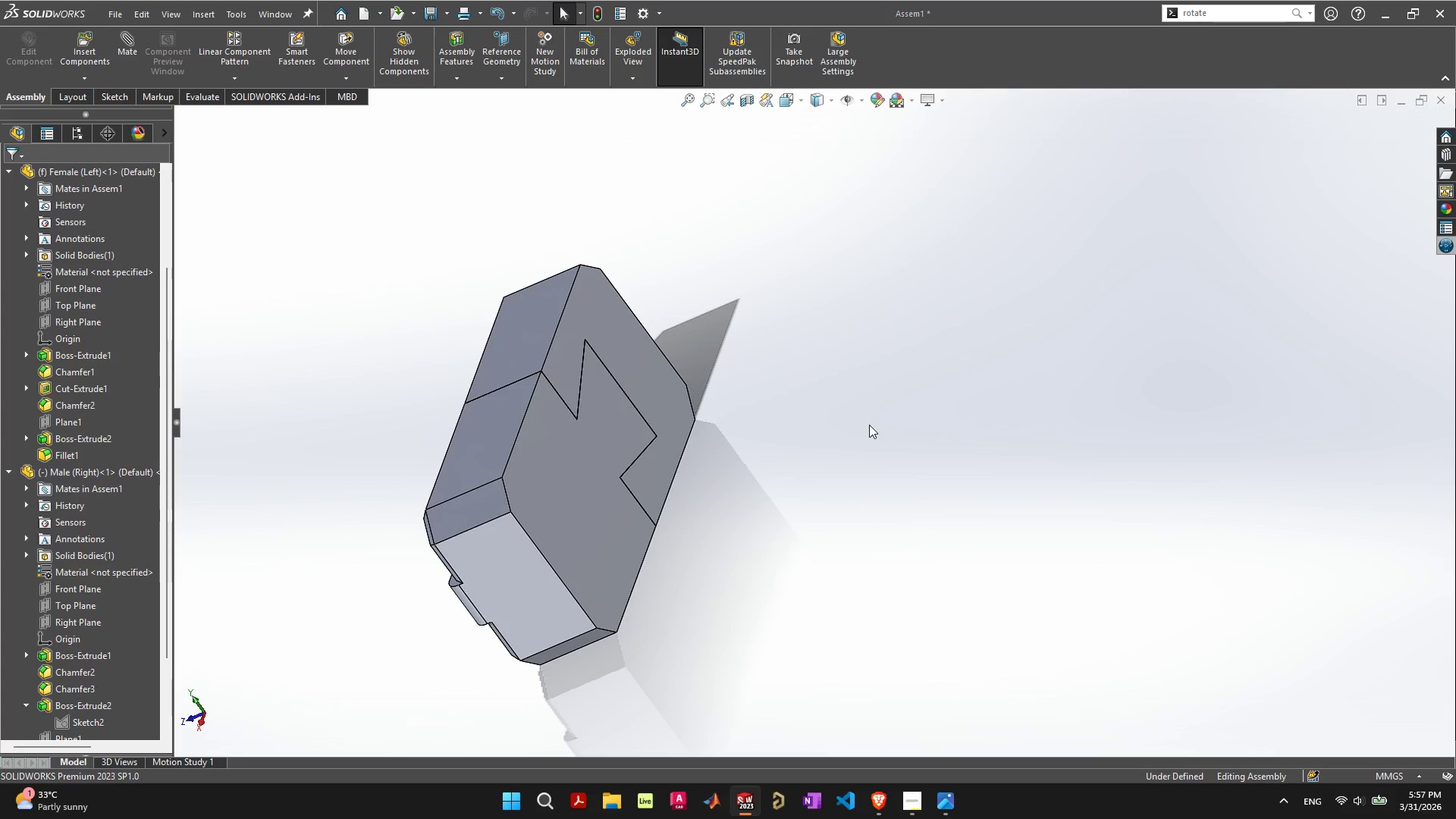 
left_click_drag(start_coordinate=[500, 568], to_coordinate=[617, 539])
 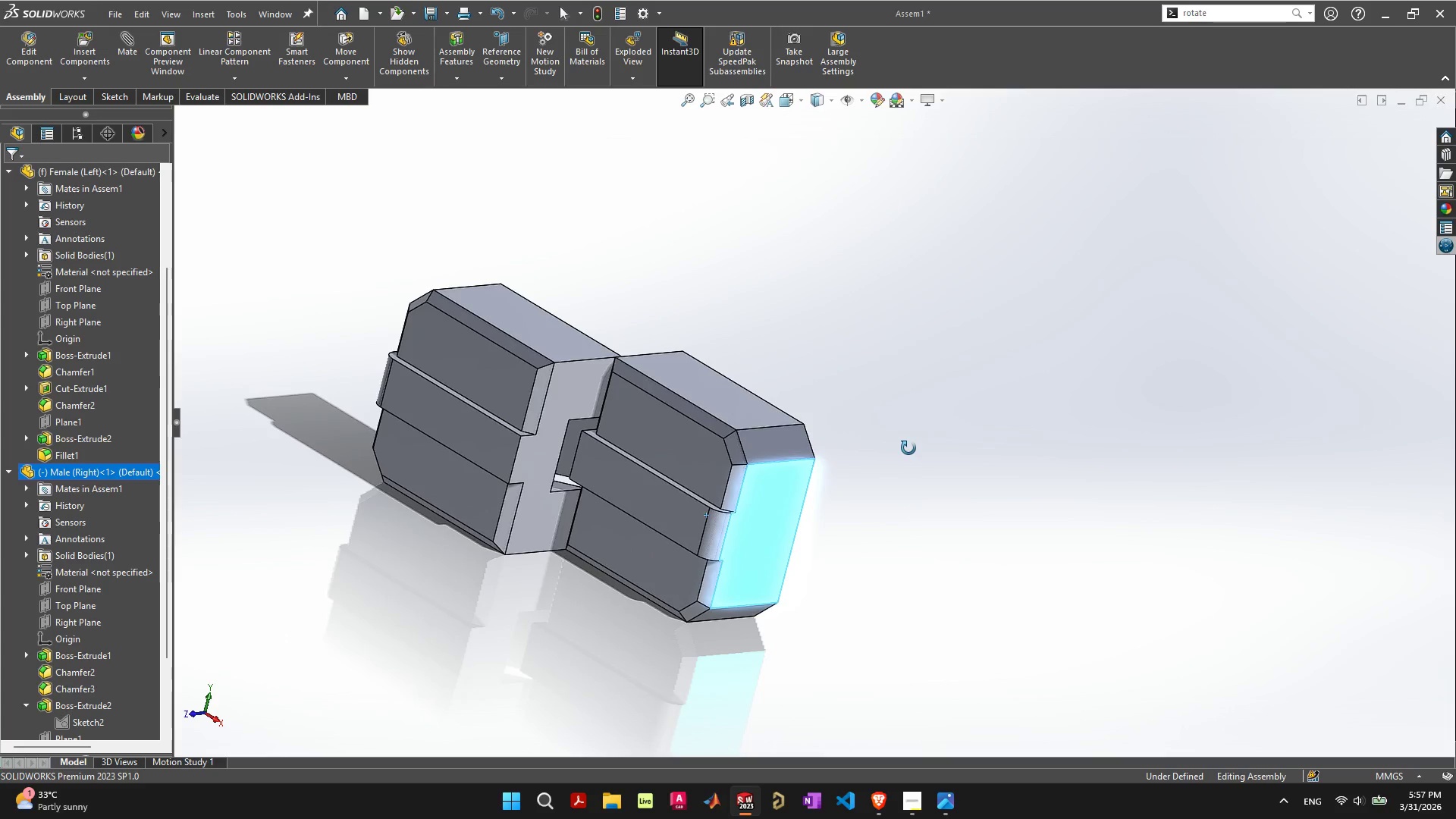 
left_click_drag(start_coordinate=[615, 554], to_coordinate=[692, 546])
 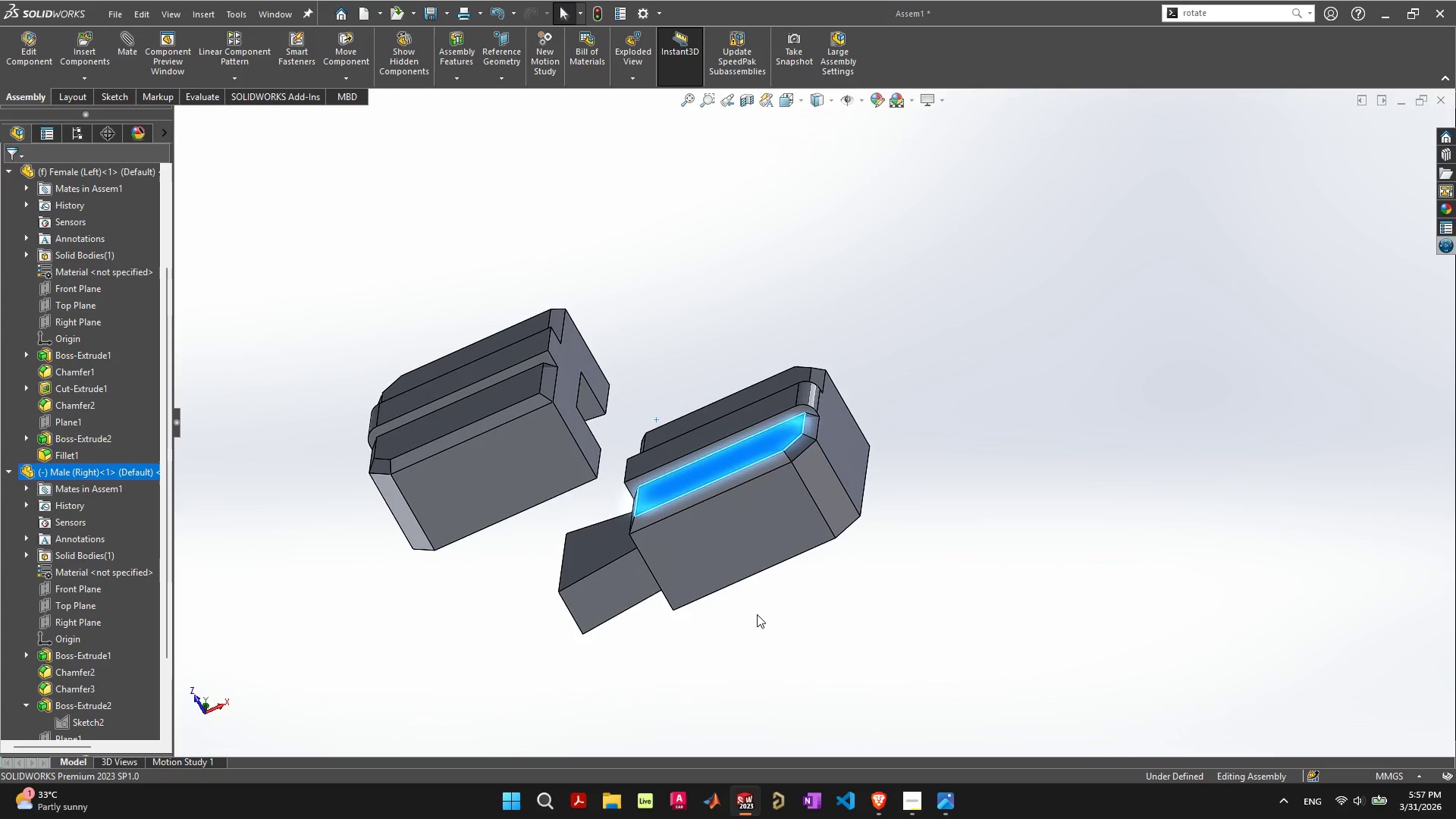 
scroll: coordinate [781, 619], scroll_direction: none, amount: 0.0
 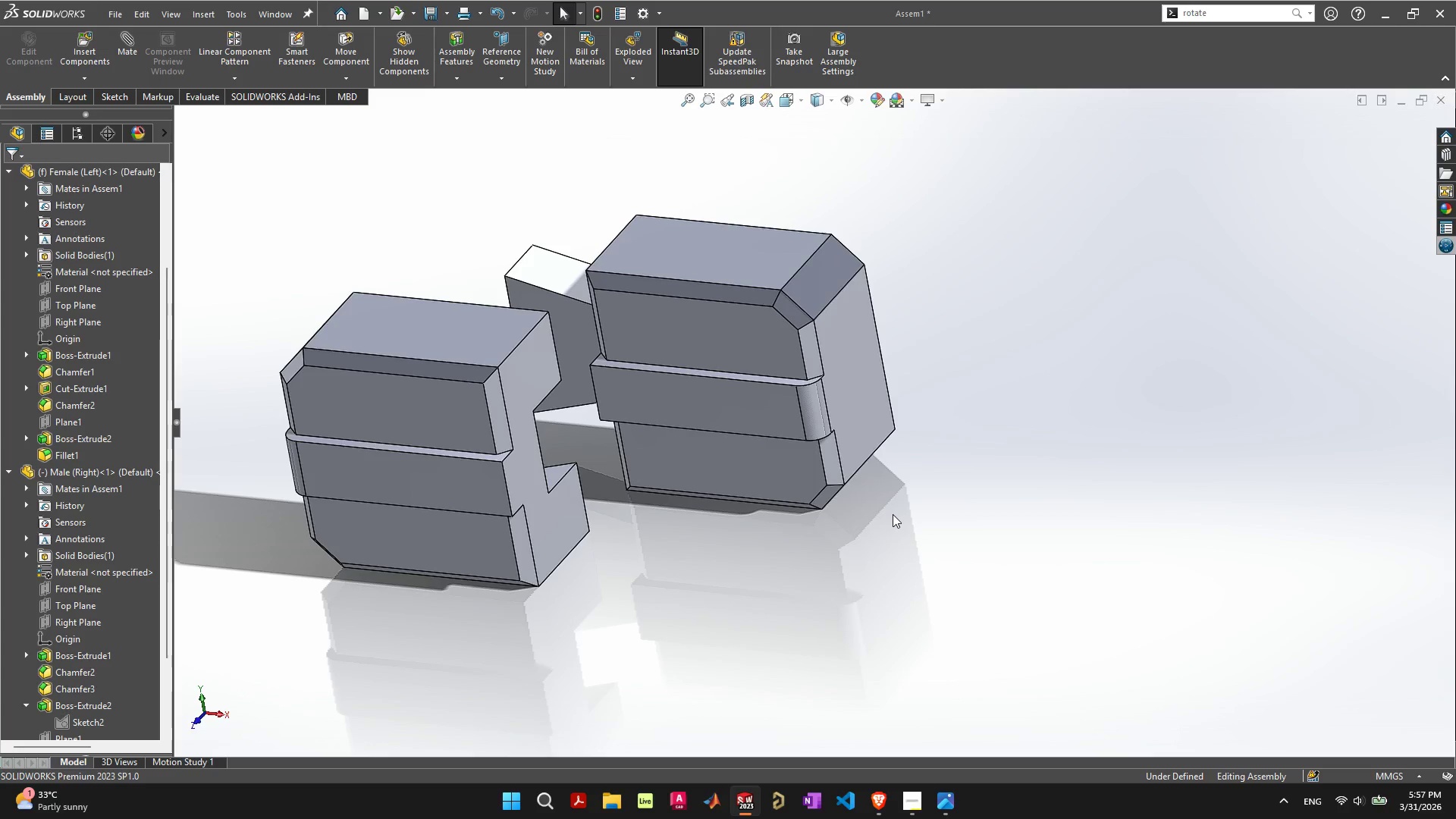 
wait(15.8)
 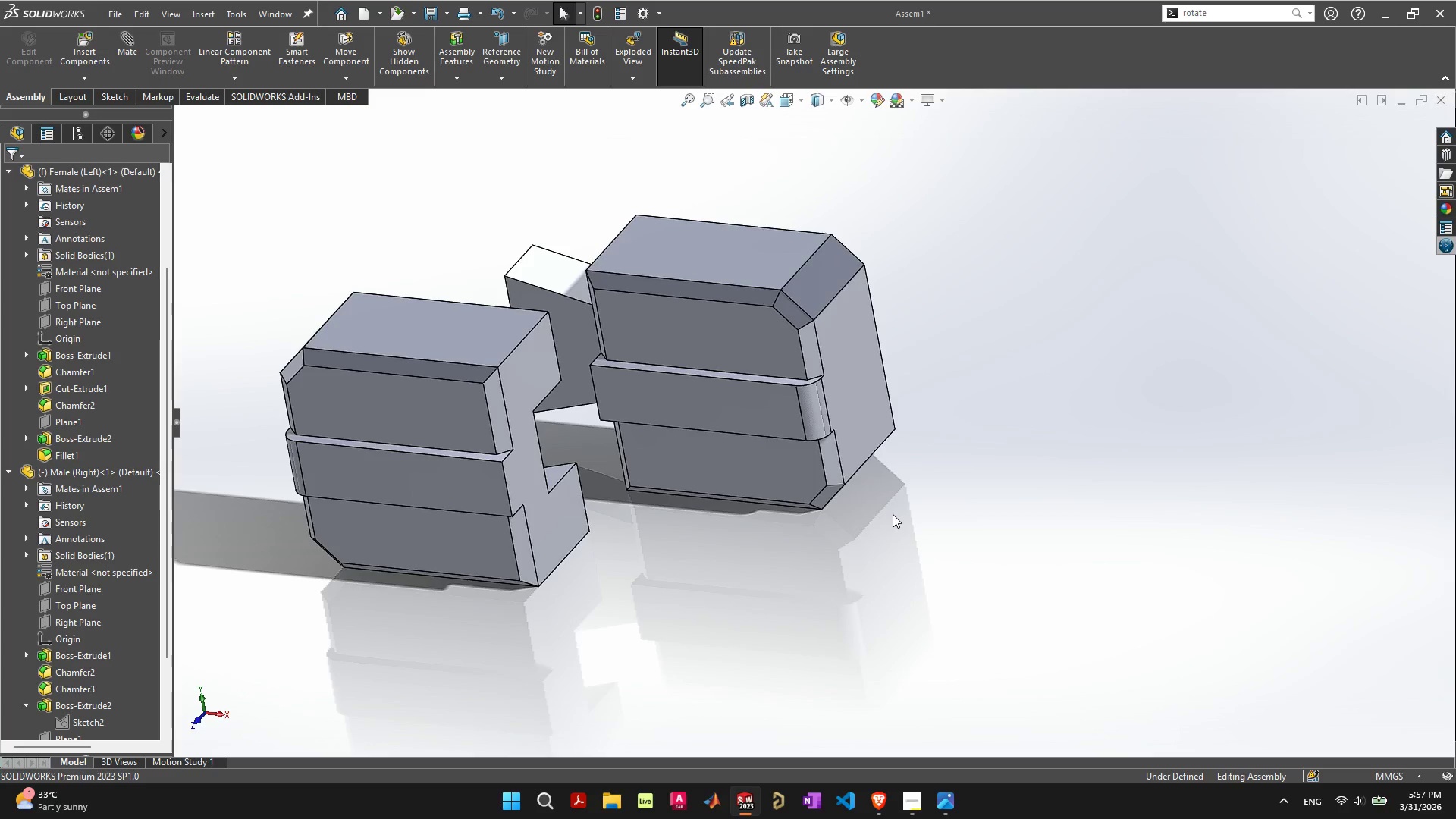 
left_click_drag(start_coordinate=[697, 329], to_coordinate=[585, 423])
 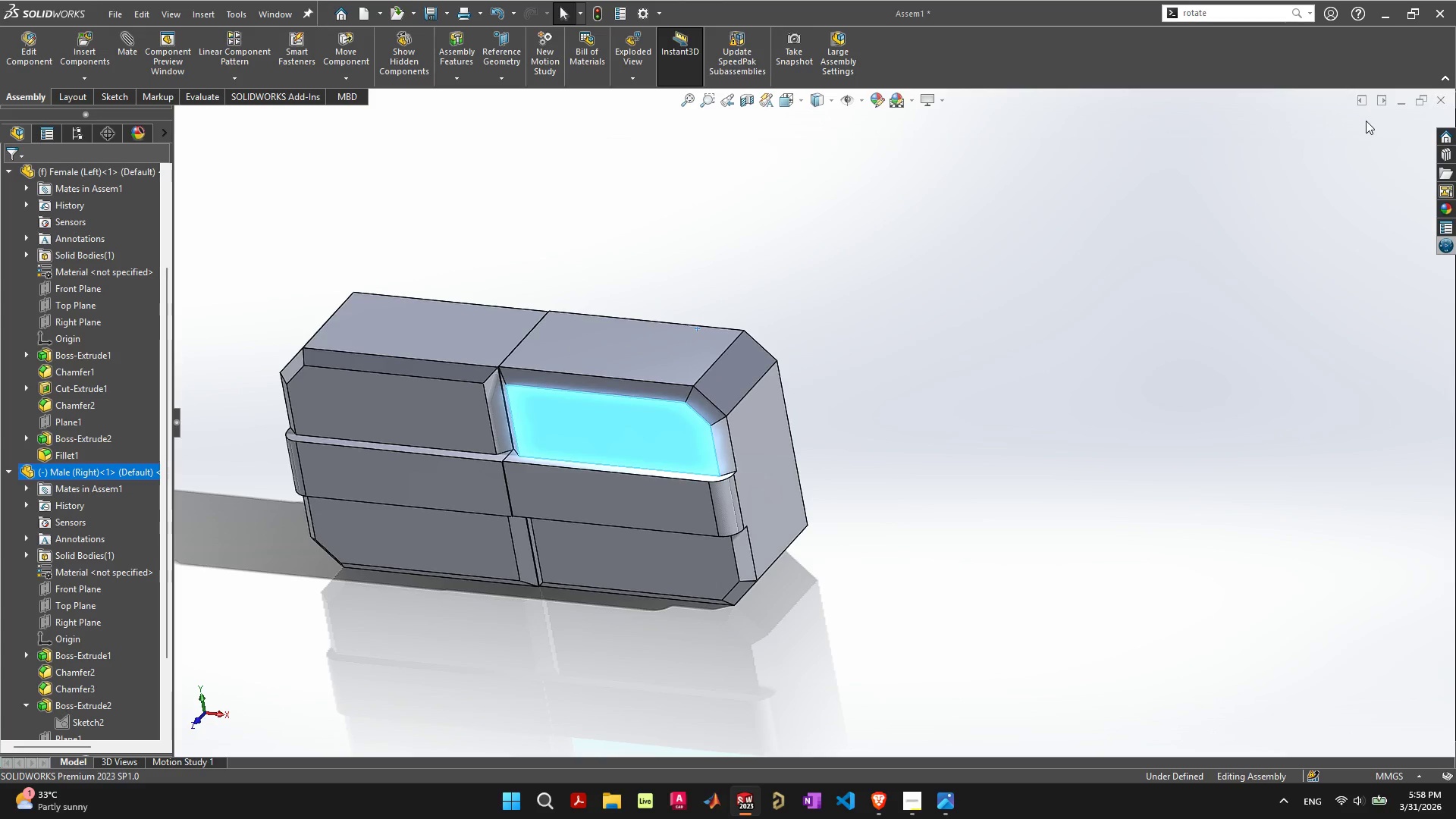 
scroll: coordinate [1052, 394], scroll_direction: up, amount: 1.0
 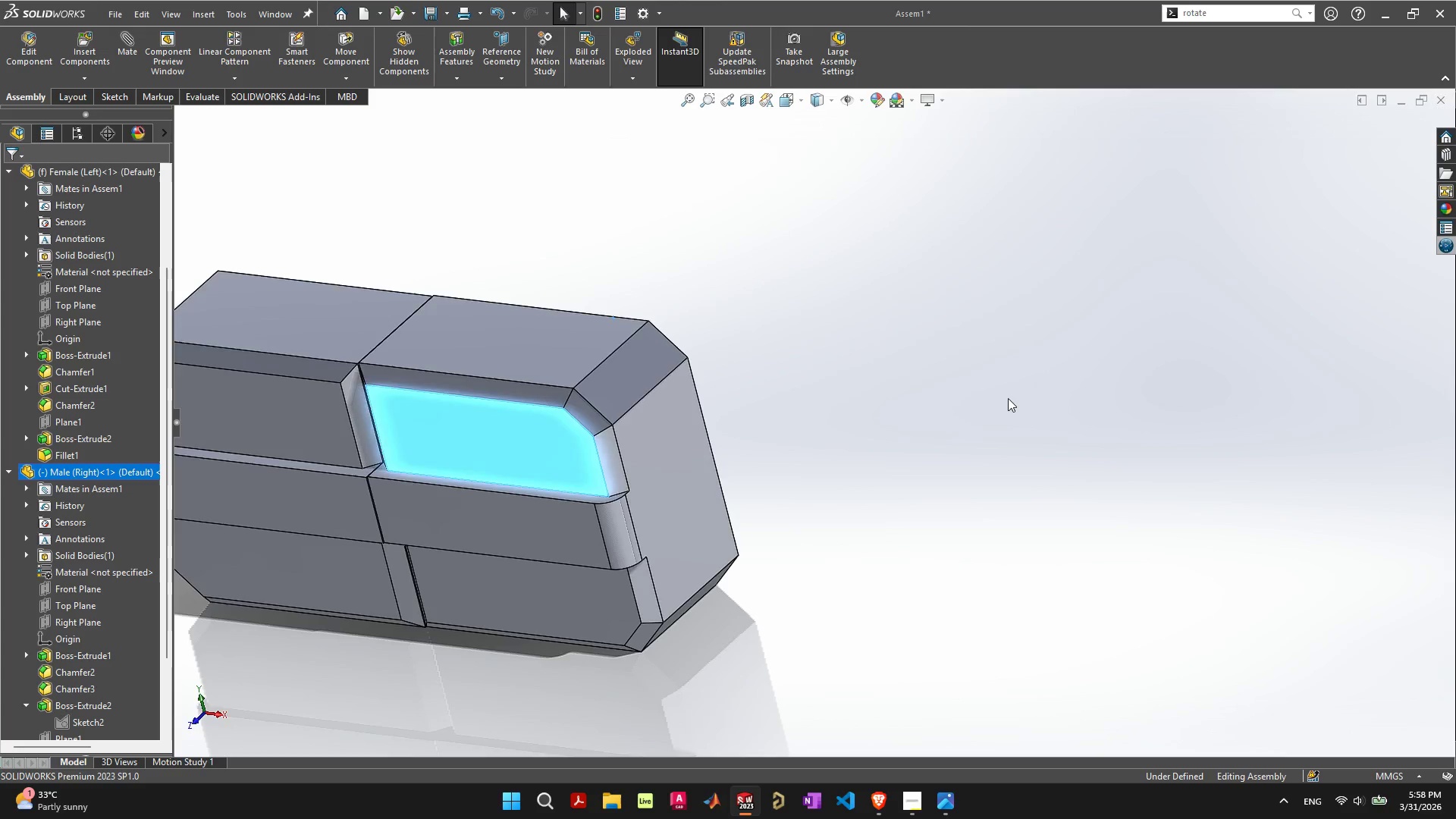 
scroll: coordinate [1002, 400], scroll_direction: down, amount: 2.0
 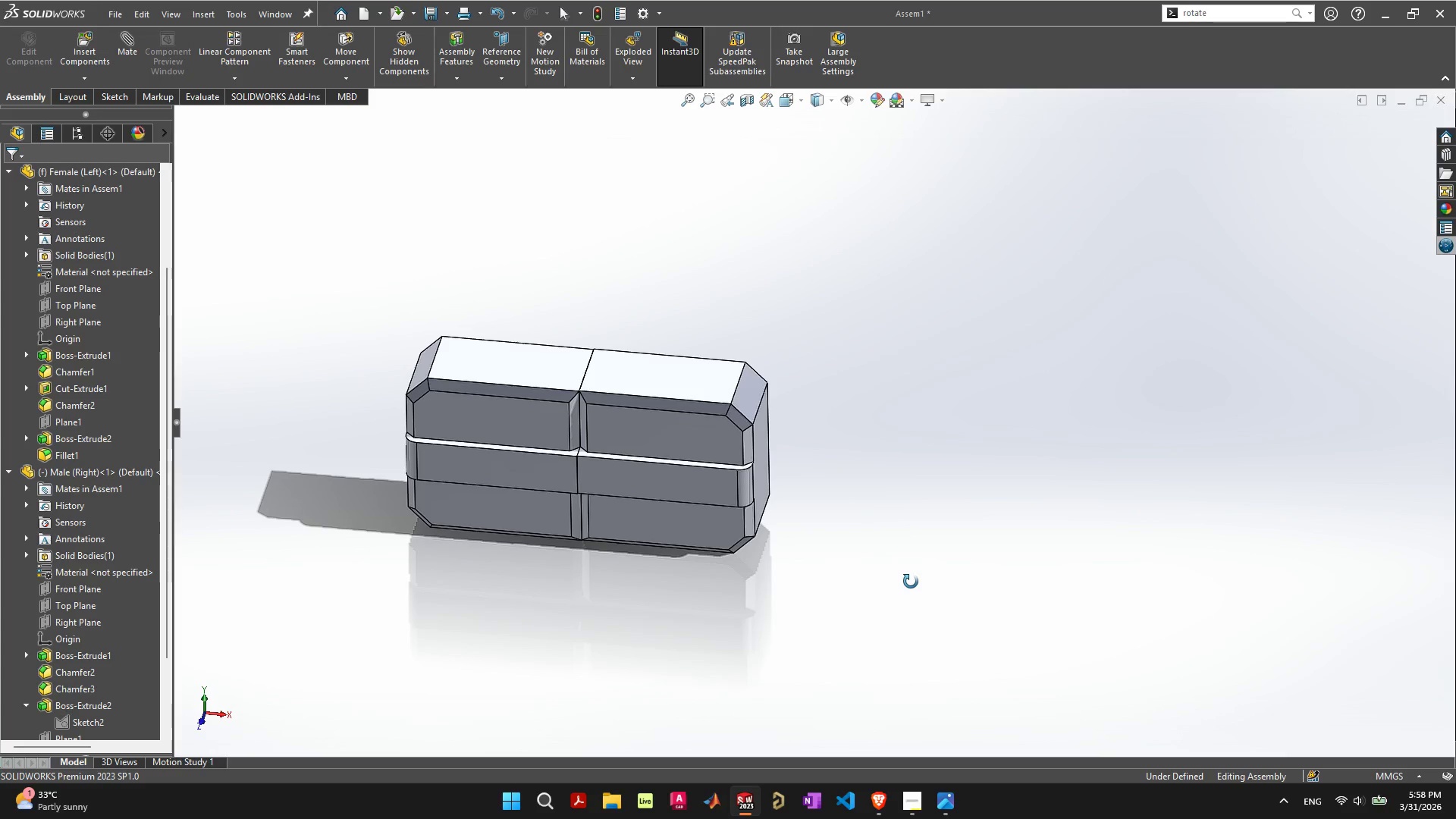 
wait(27.05)
 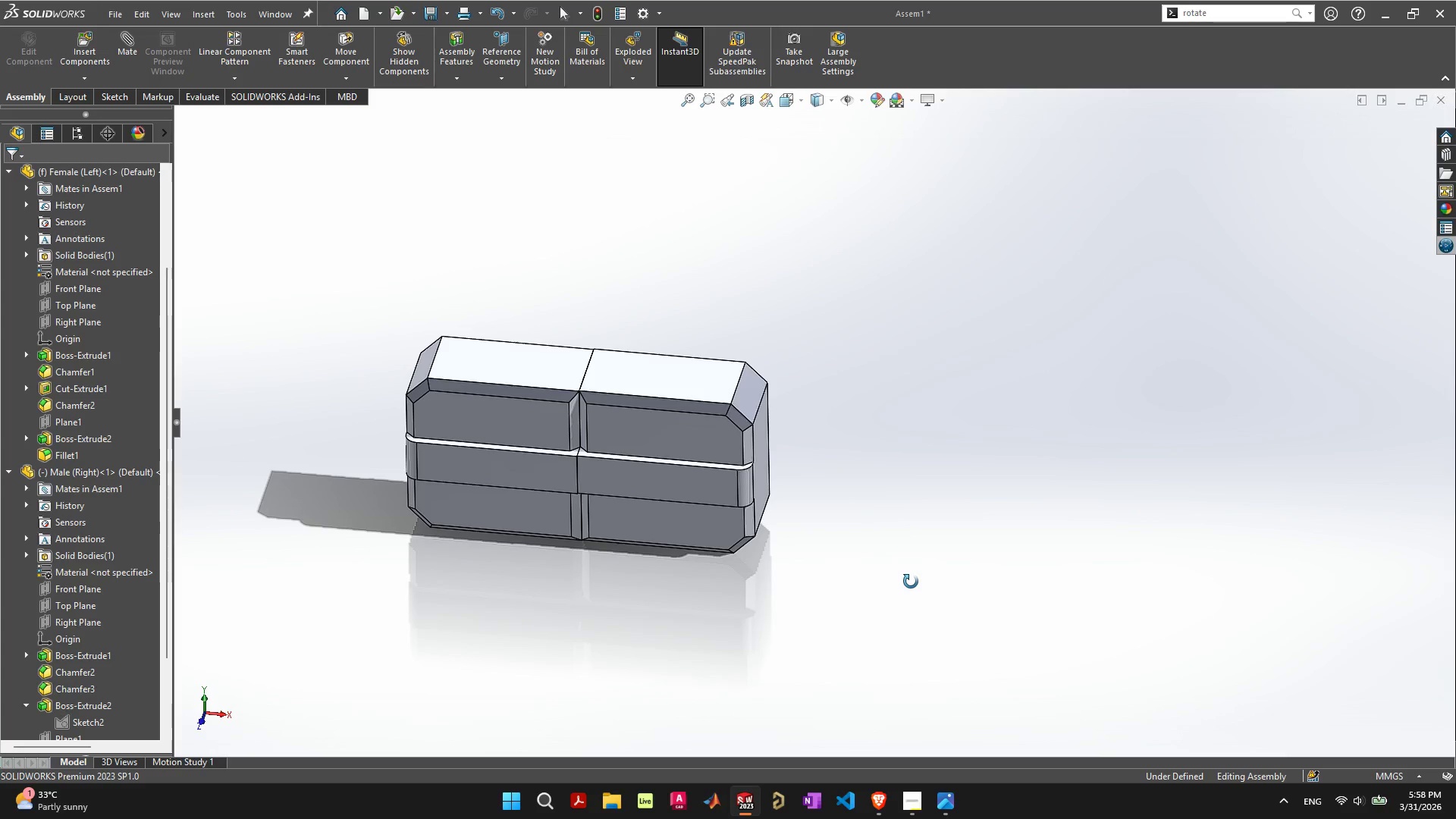 
scroll: coordinate [911, 582], scroll_direction: none, amount: 0.0
 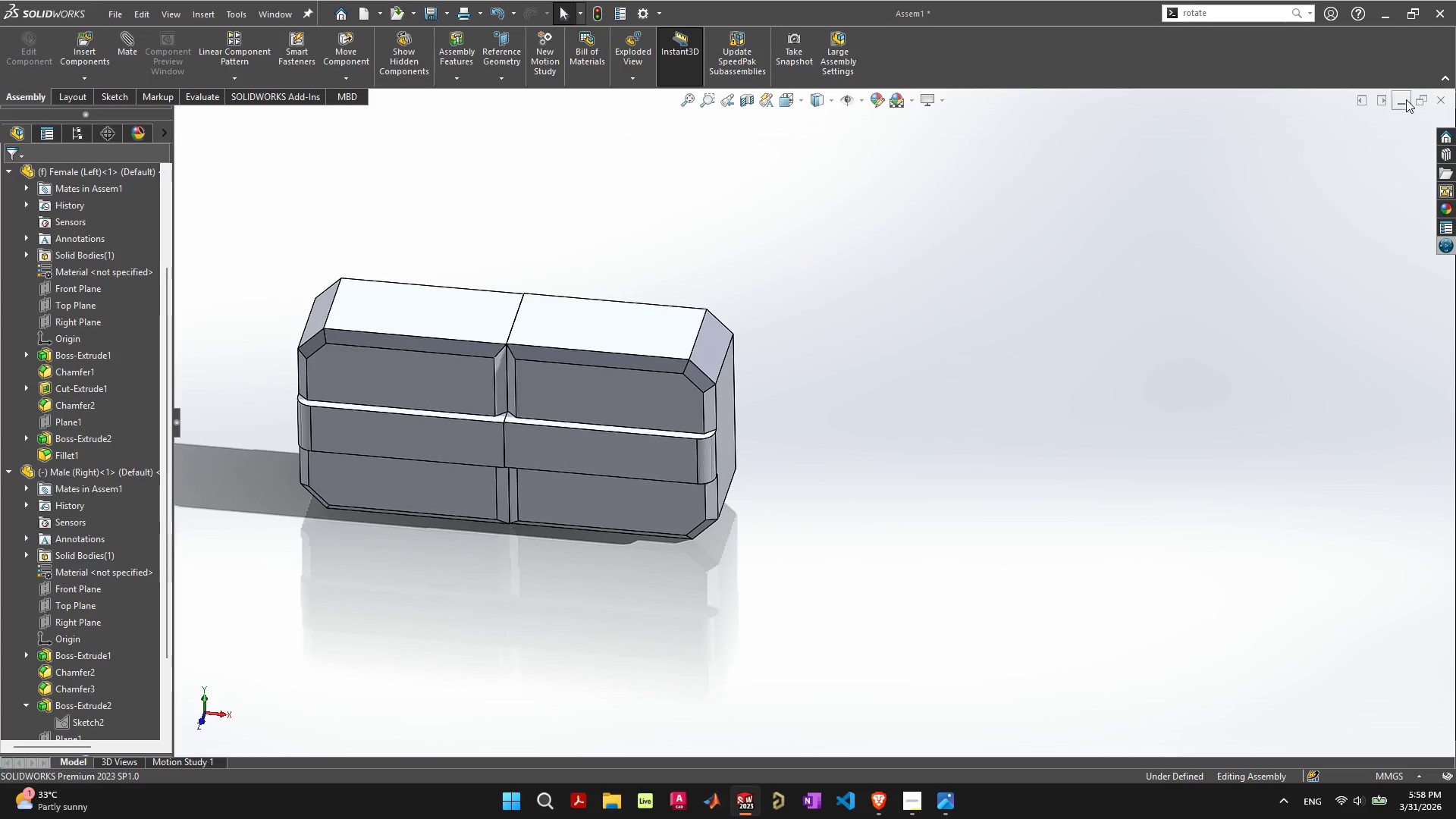 
left_click([1417, 102])
 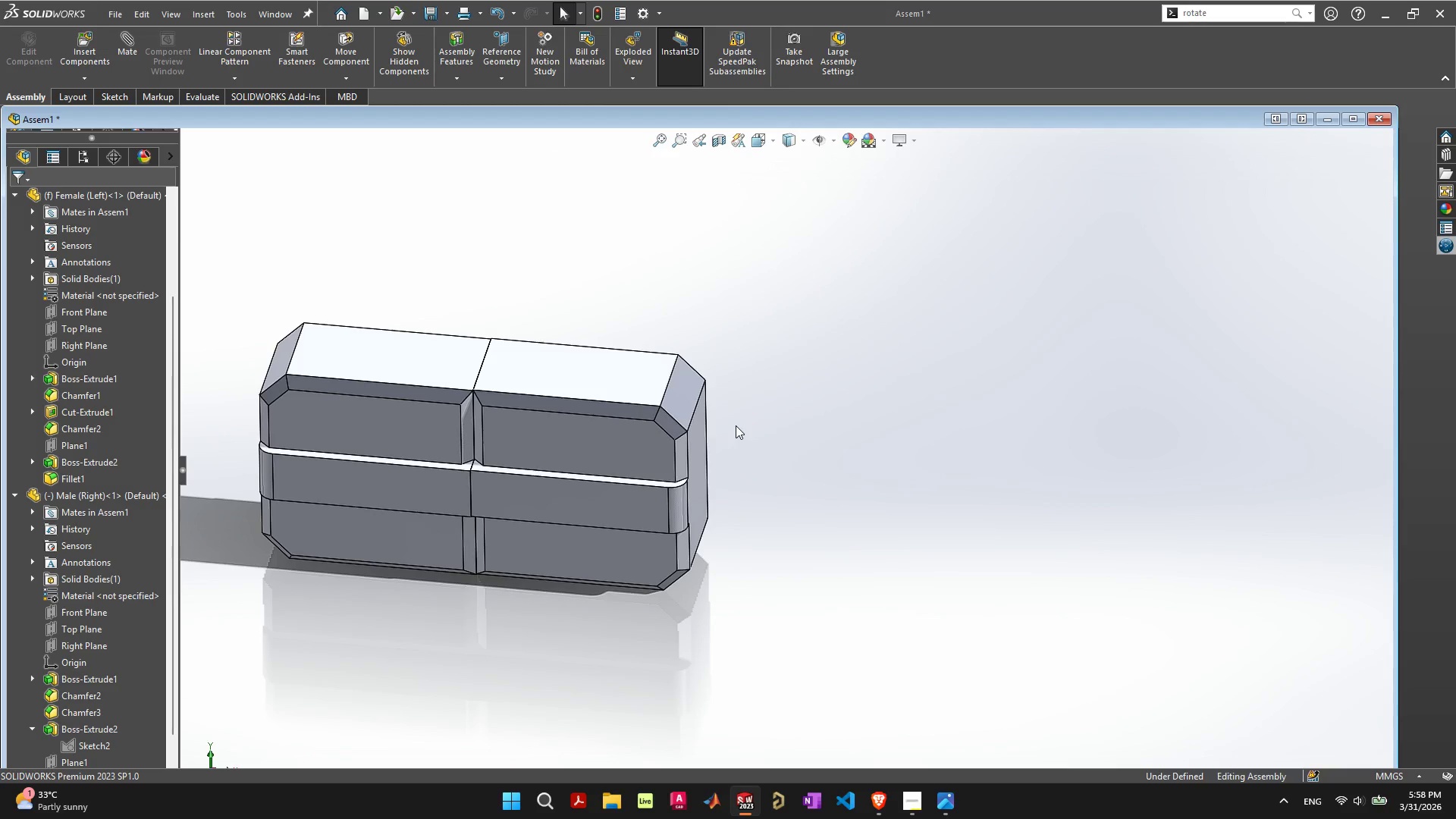 
hold_key(key=ControlLeft, duration=1.06)
 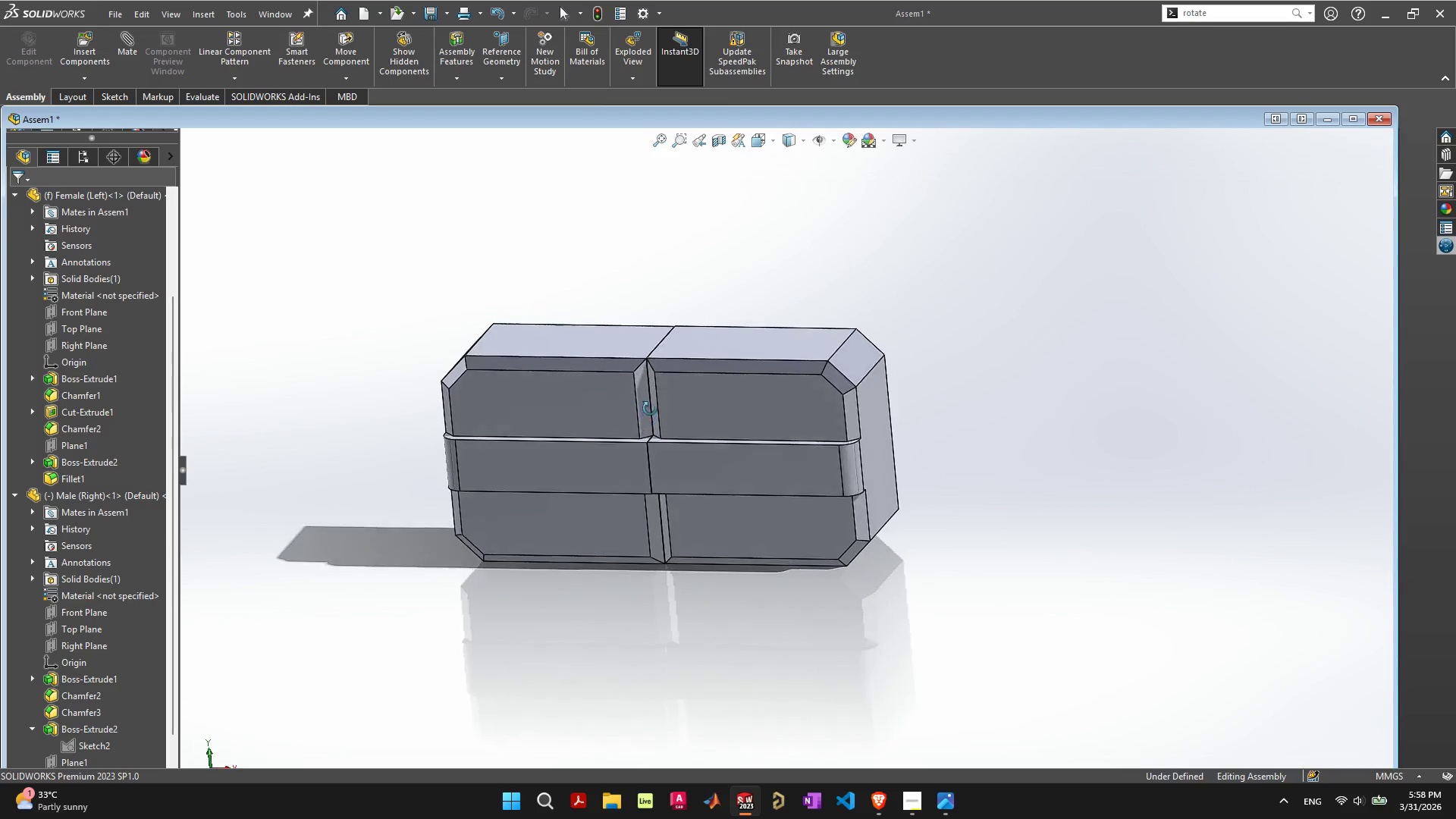 
left_click([912, 798])